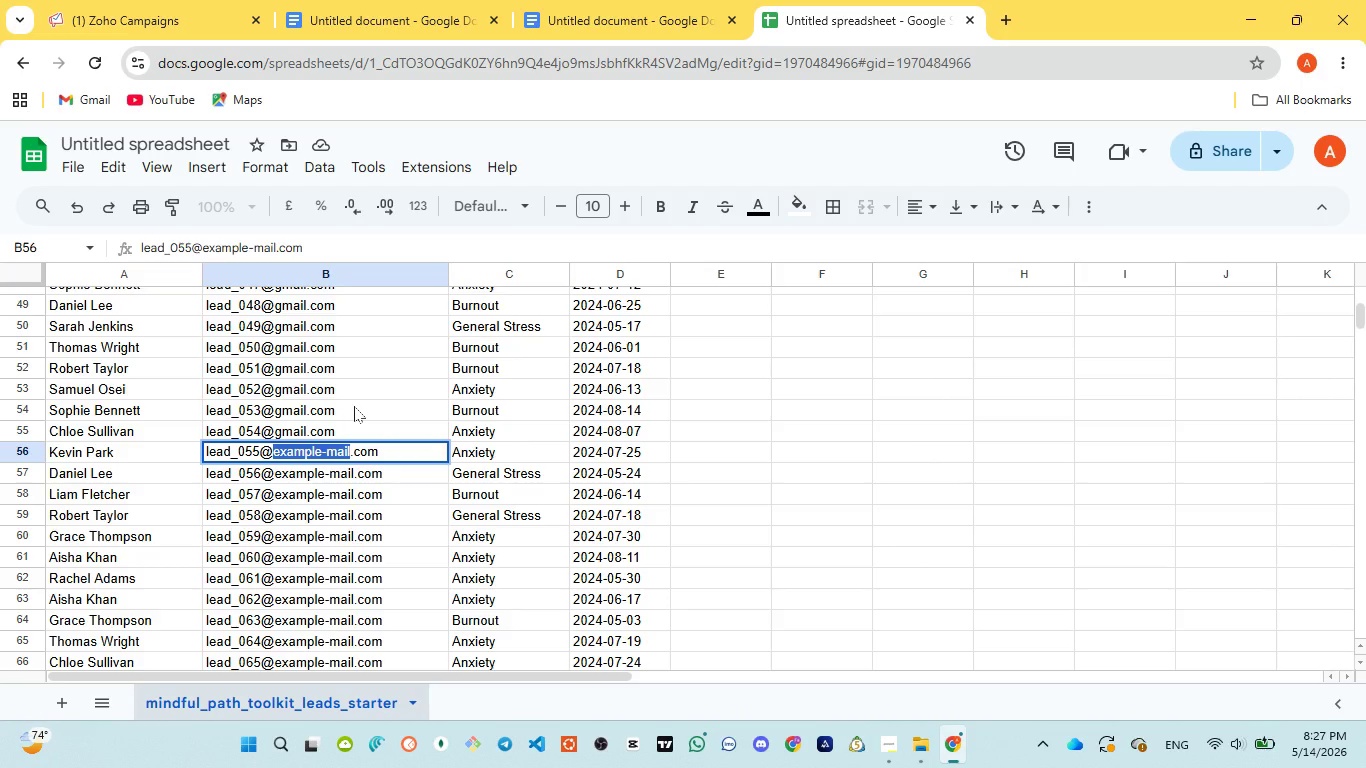 
key(Control+V)
 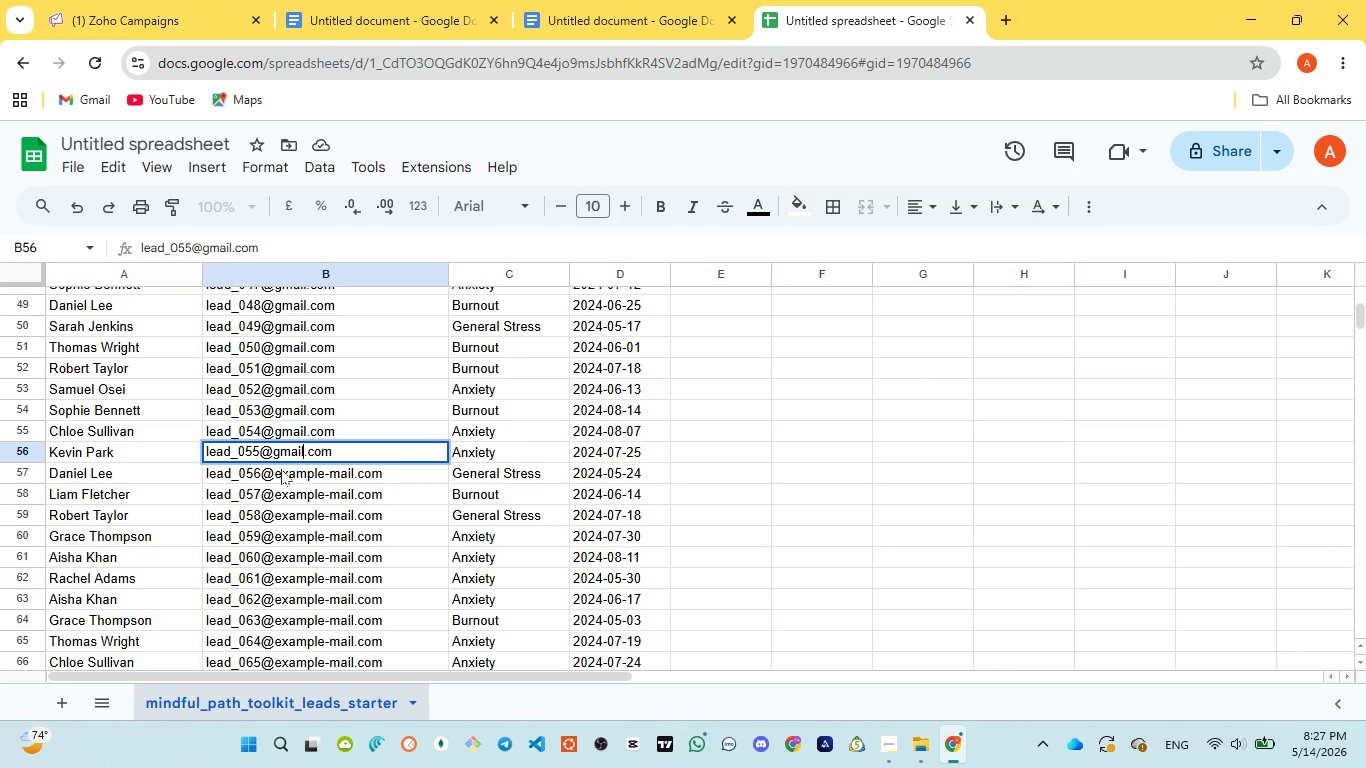 
left_click([290, 471])
 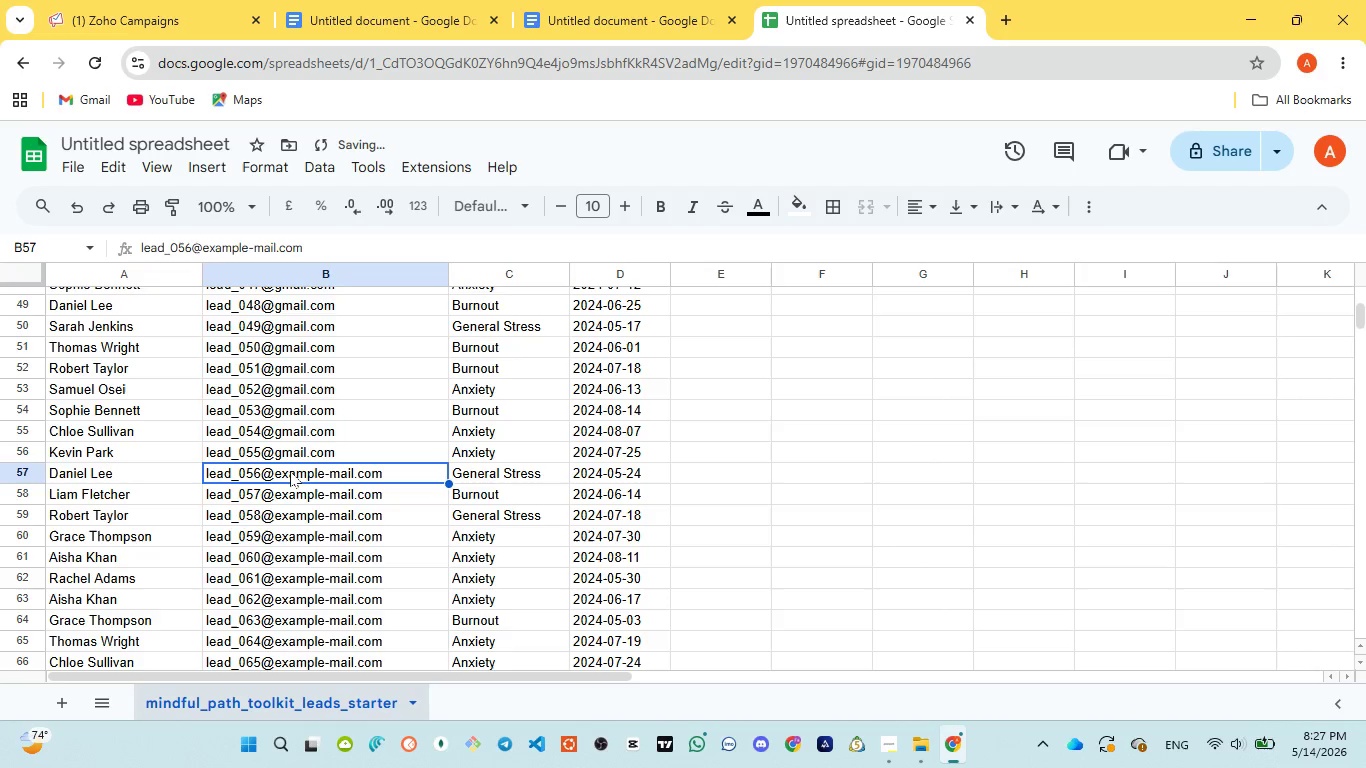 
double_click([290, 471])
 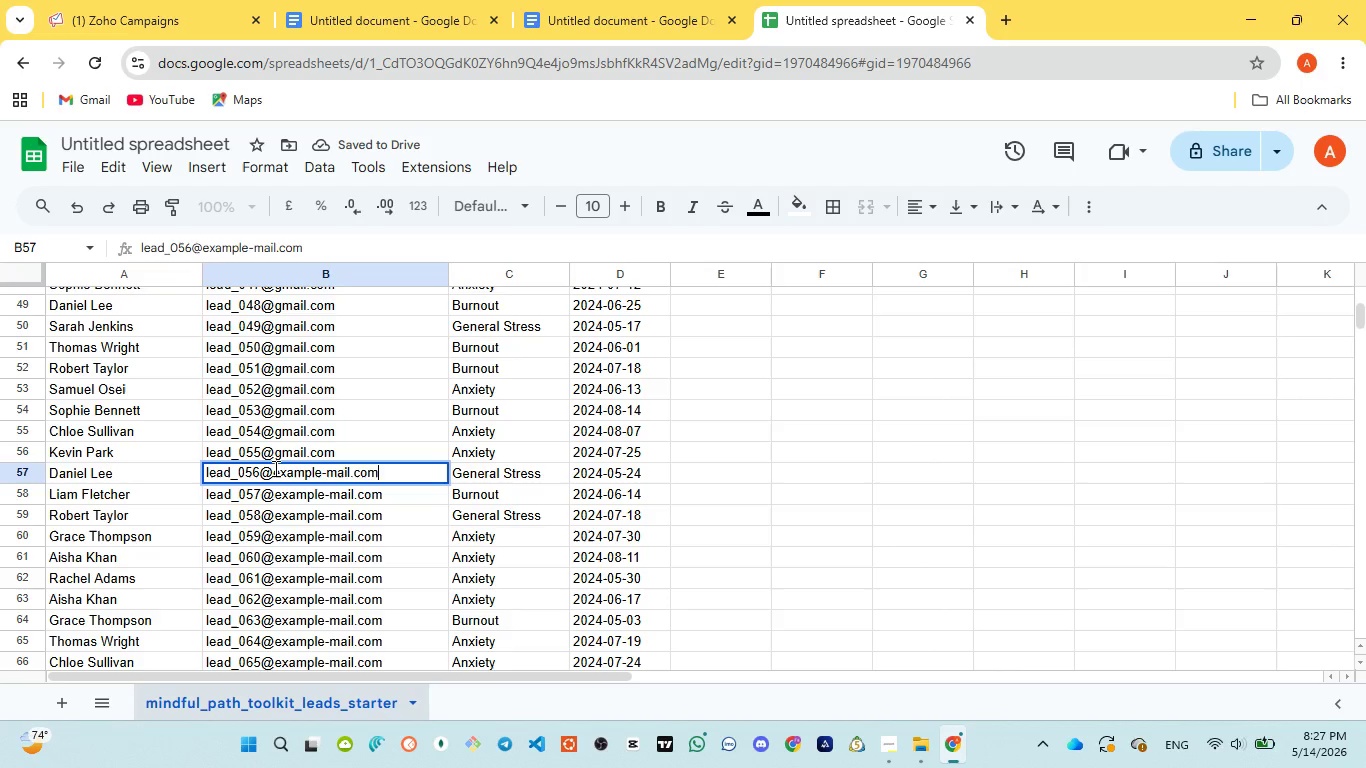 
left_click_drag(start_coordinate=[274, 468], to_coordinate=[350, 471])
 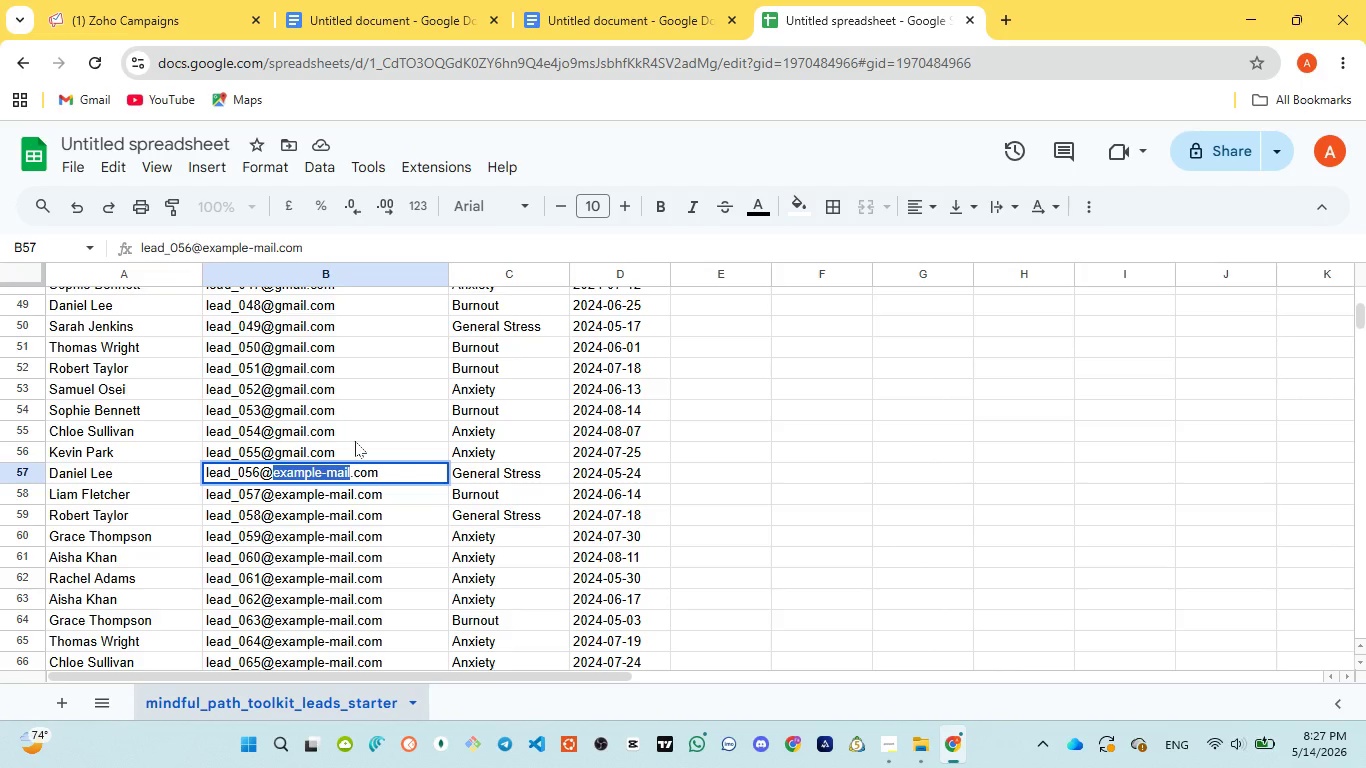 
key(Control+V)
 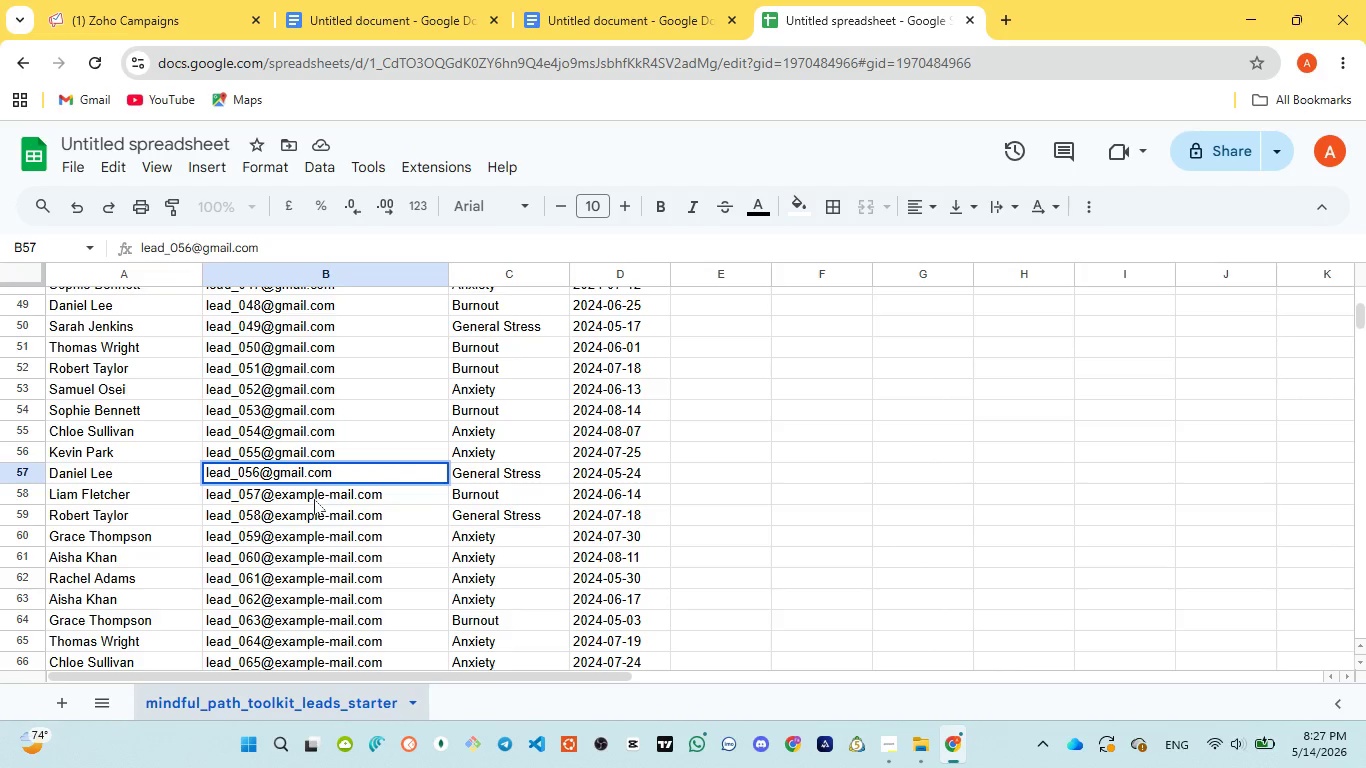 
left_click([314, 499])
 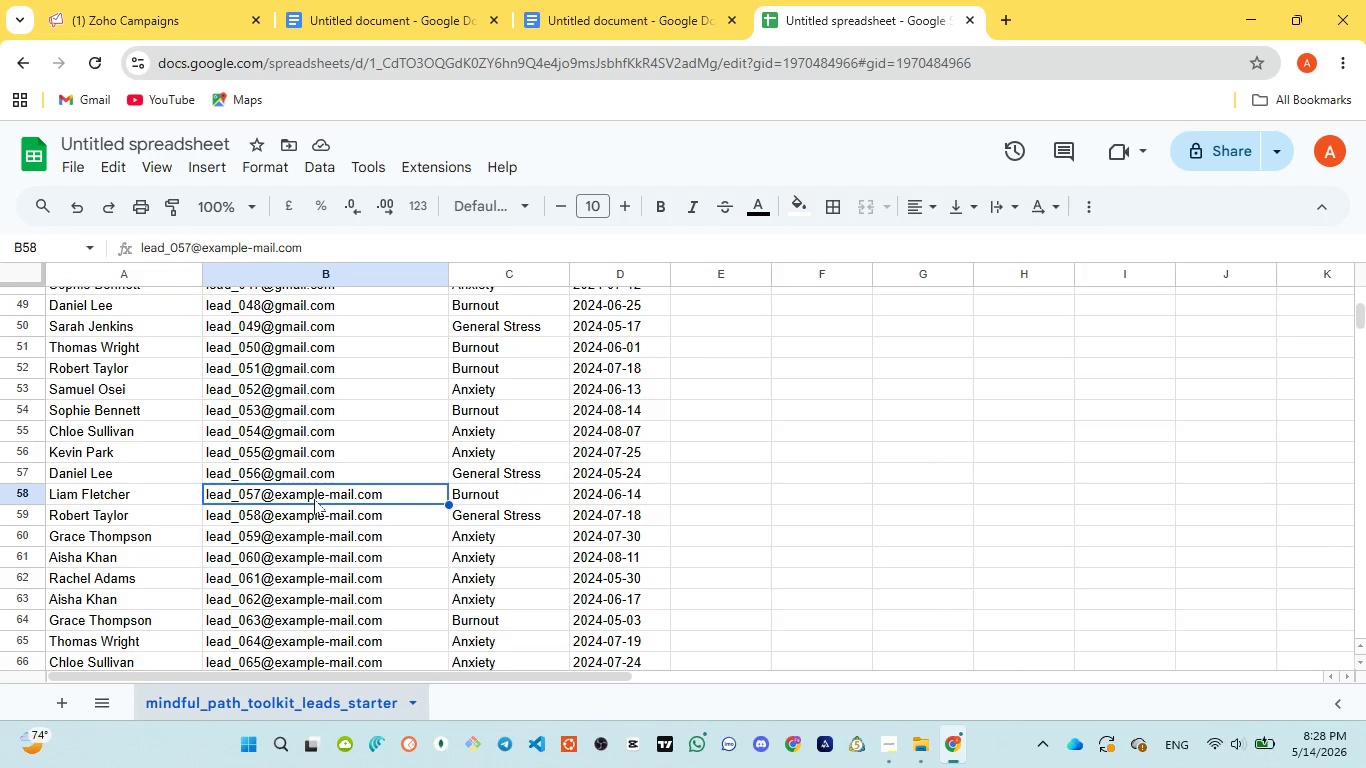 
wait(30.56)
 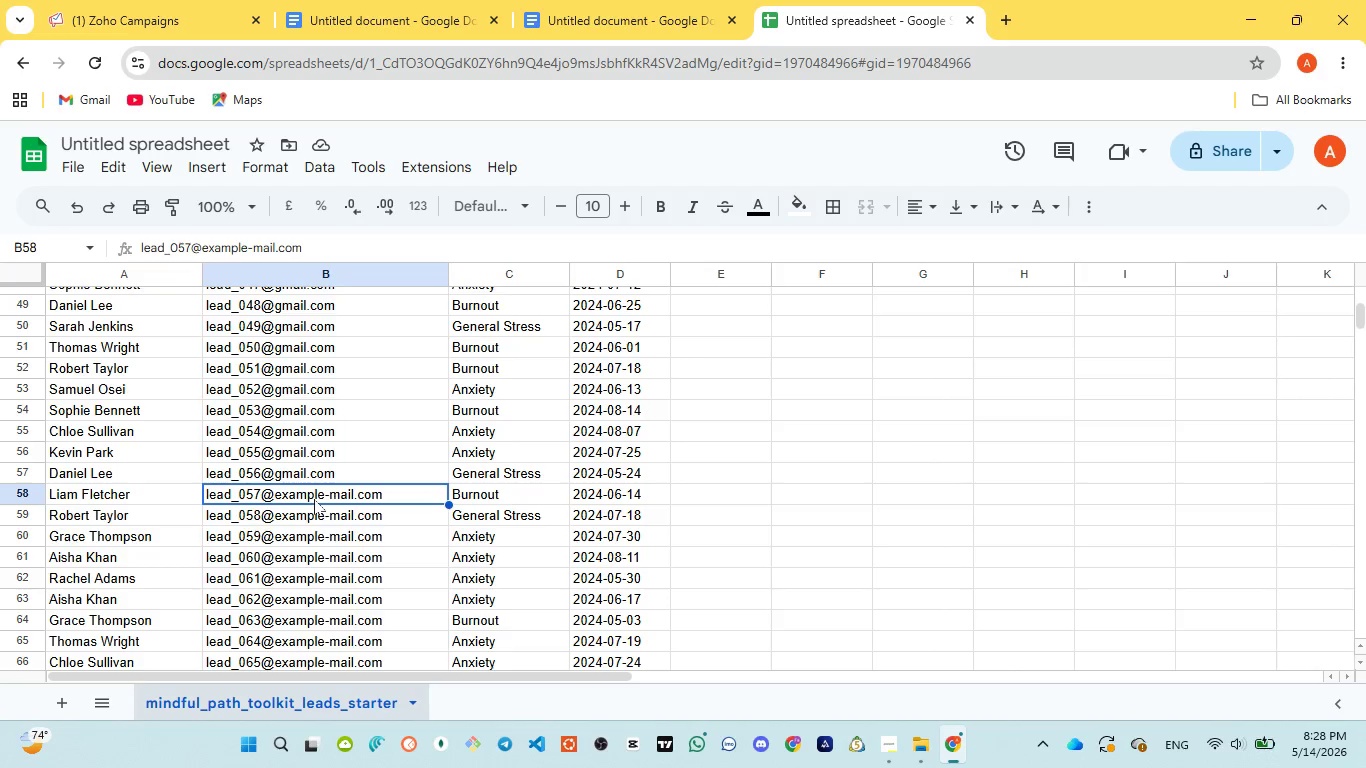 
double_click([313, 499])
 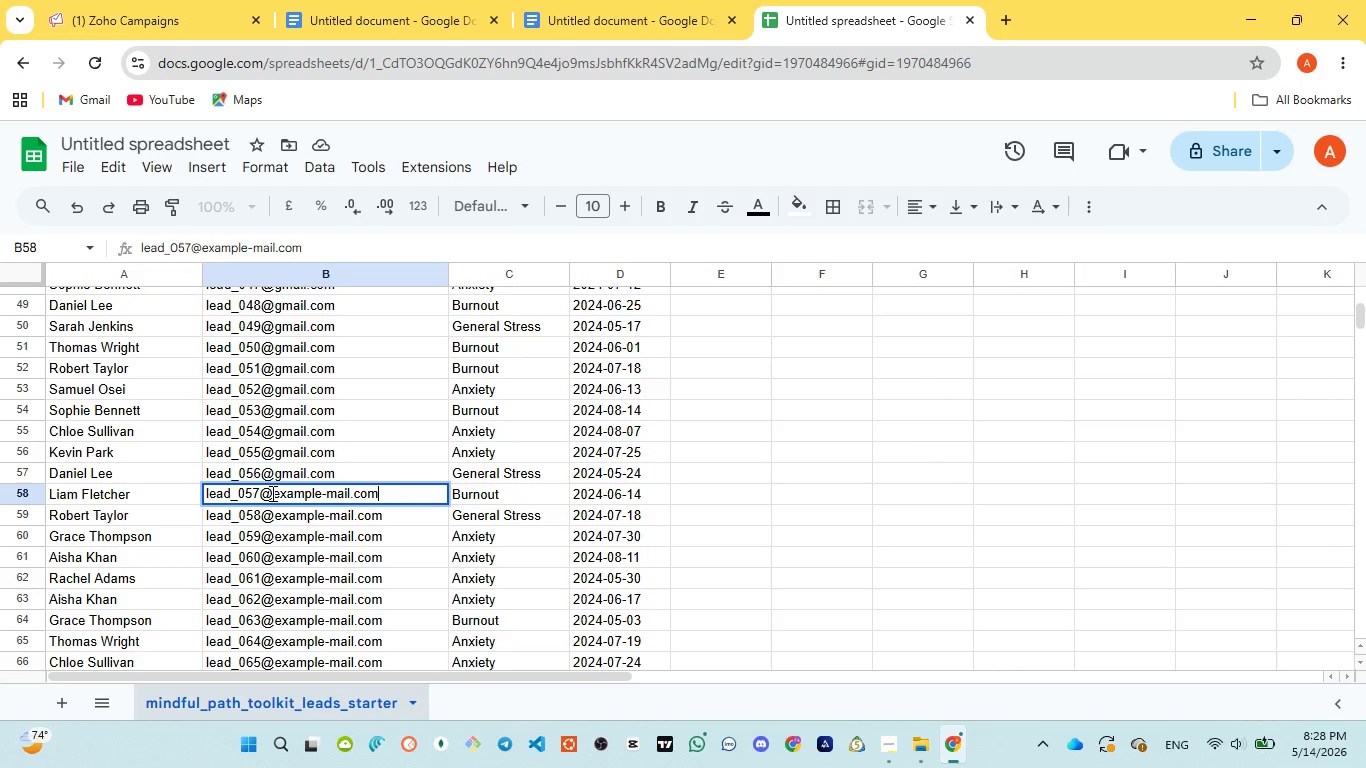 
left_click_drag(start_coordinate=[271, 493], to_coordinate=[354, 500])
 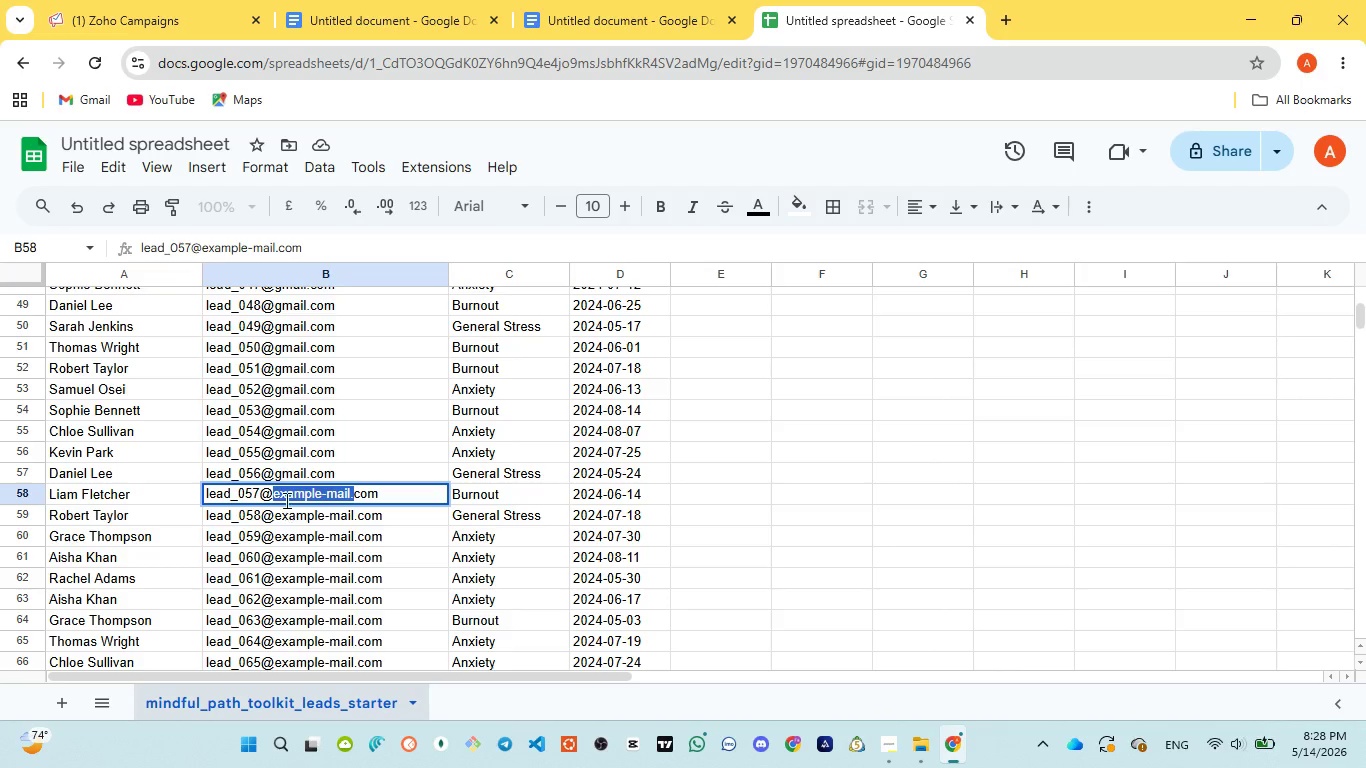 
left_click([281, 497])
 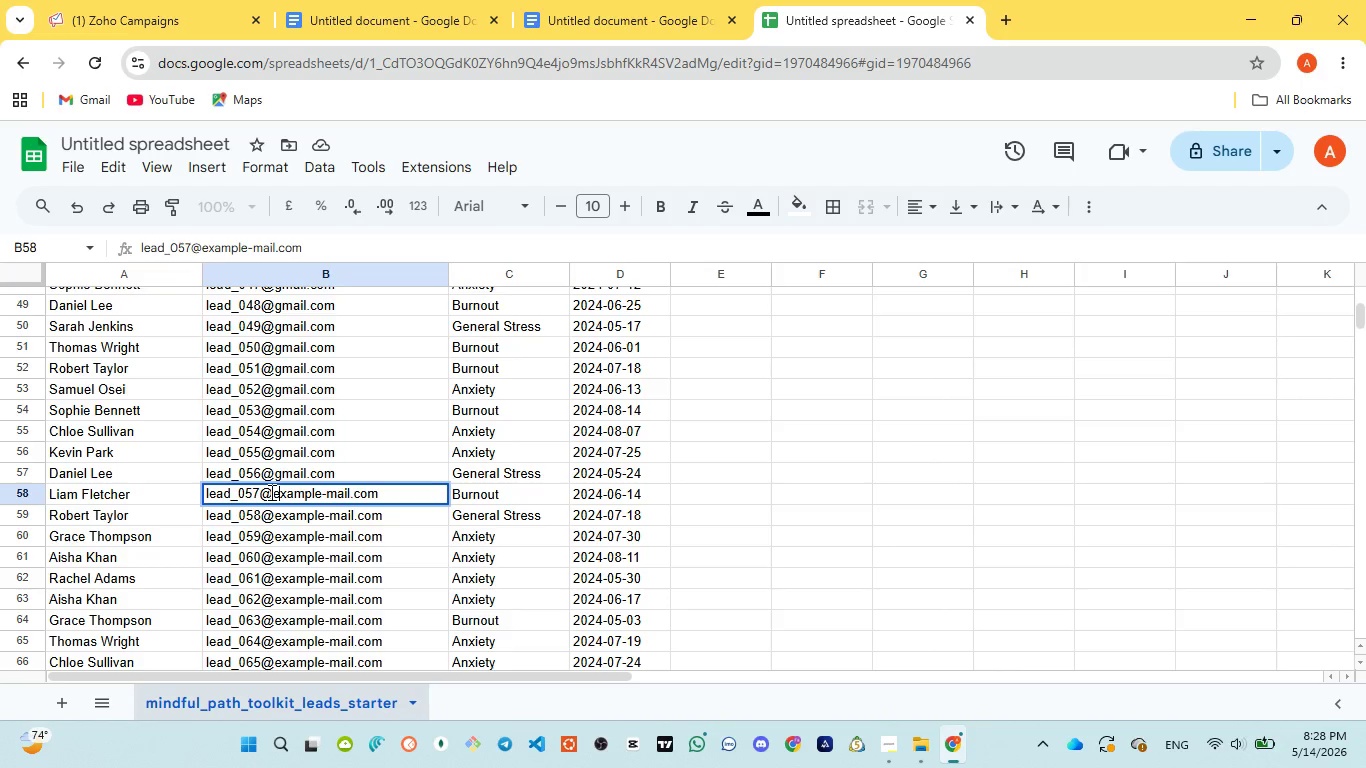 
left_click_drag(start_coordinate=[274, 492], to_coordinate=[351, 489])
 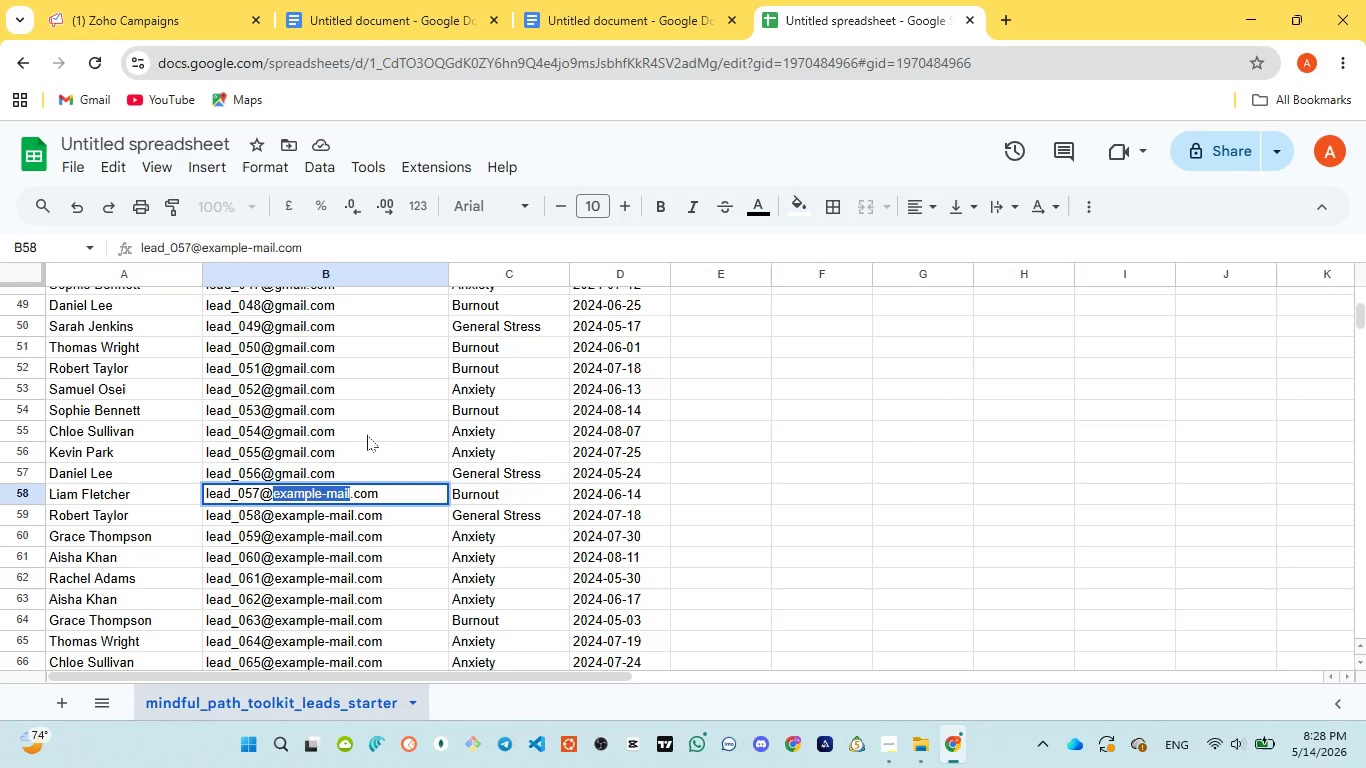 
key(Control+V)
 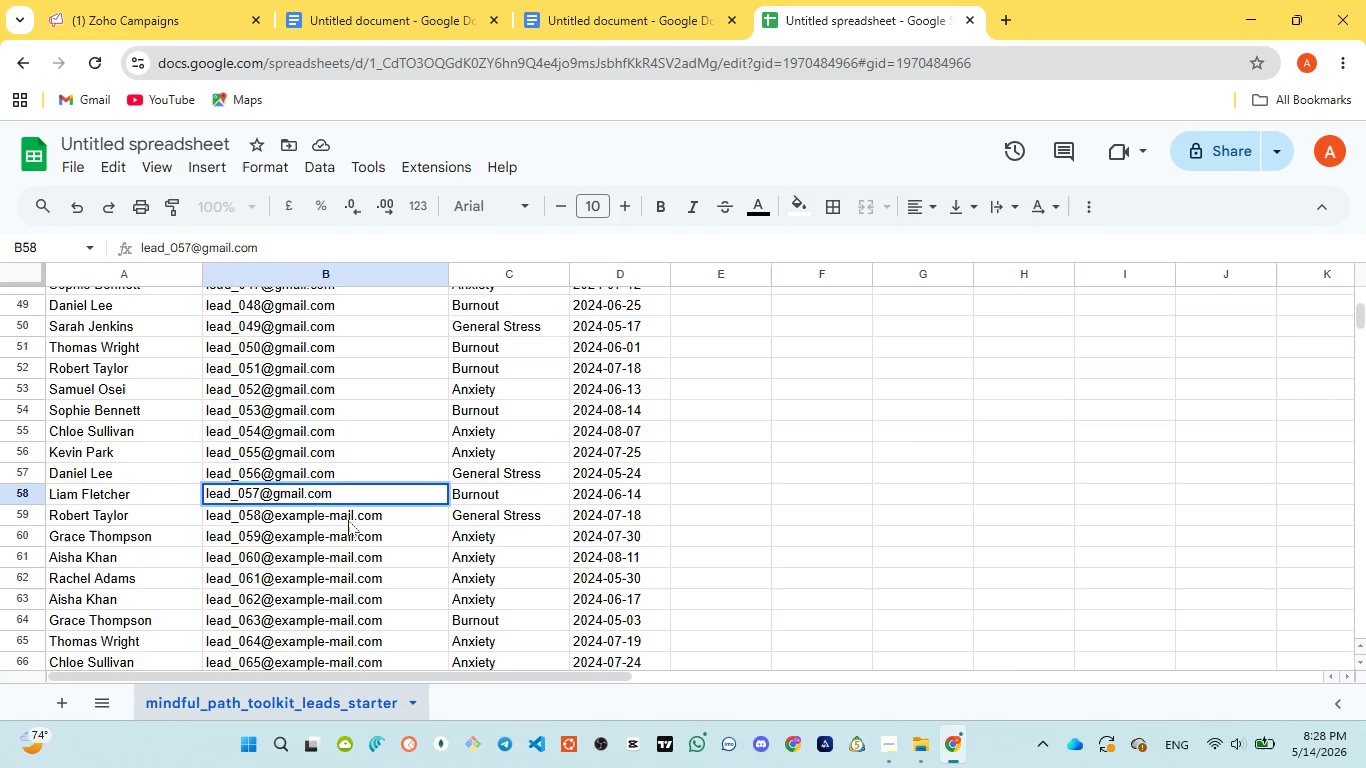 
left_click([348, 520])
 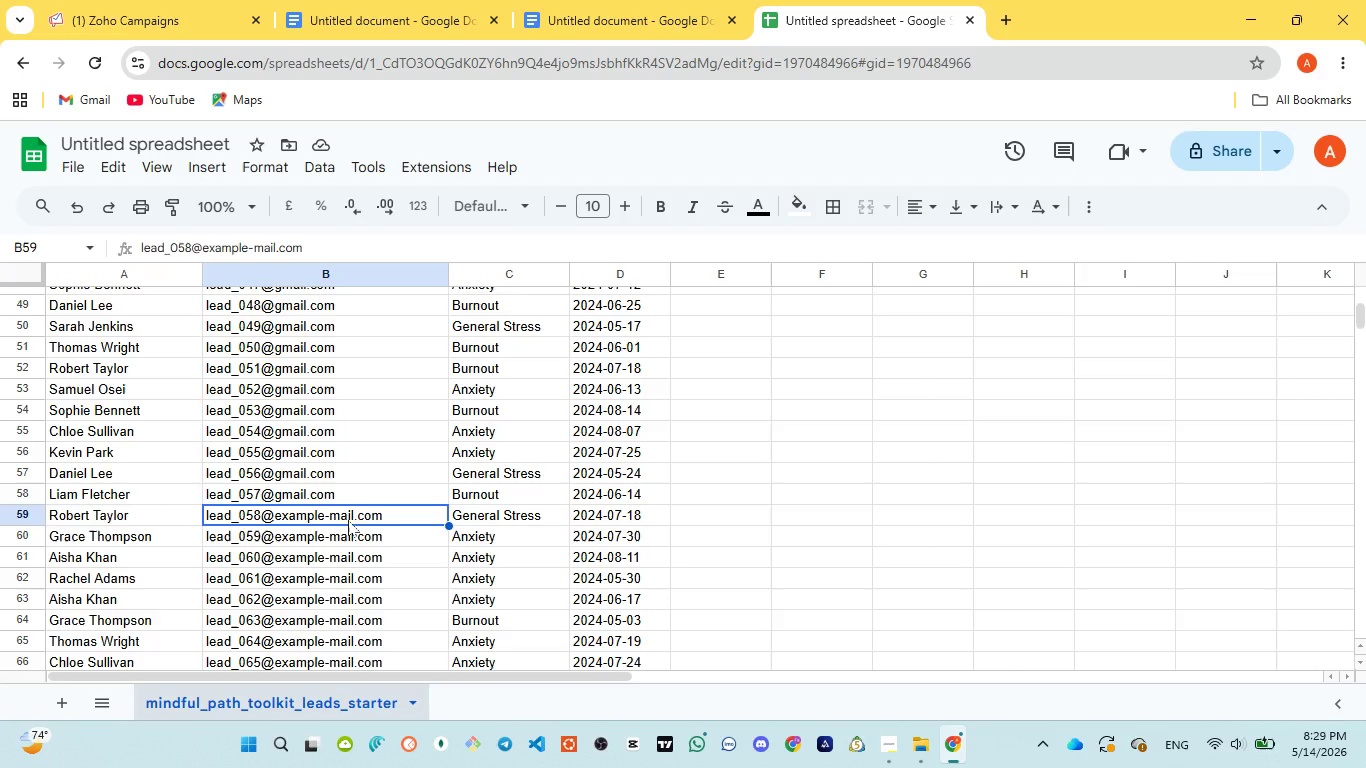 
wait(32.36)
 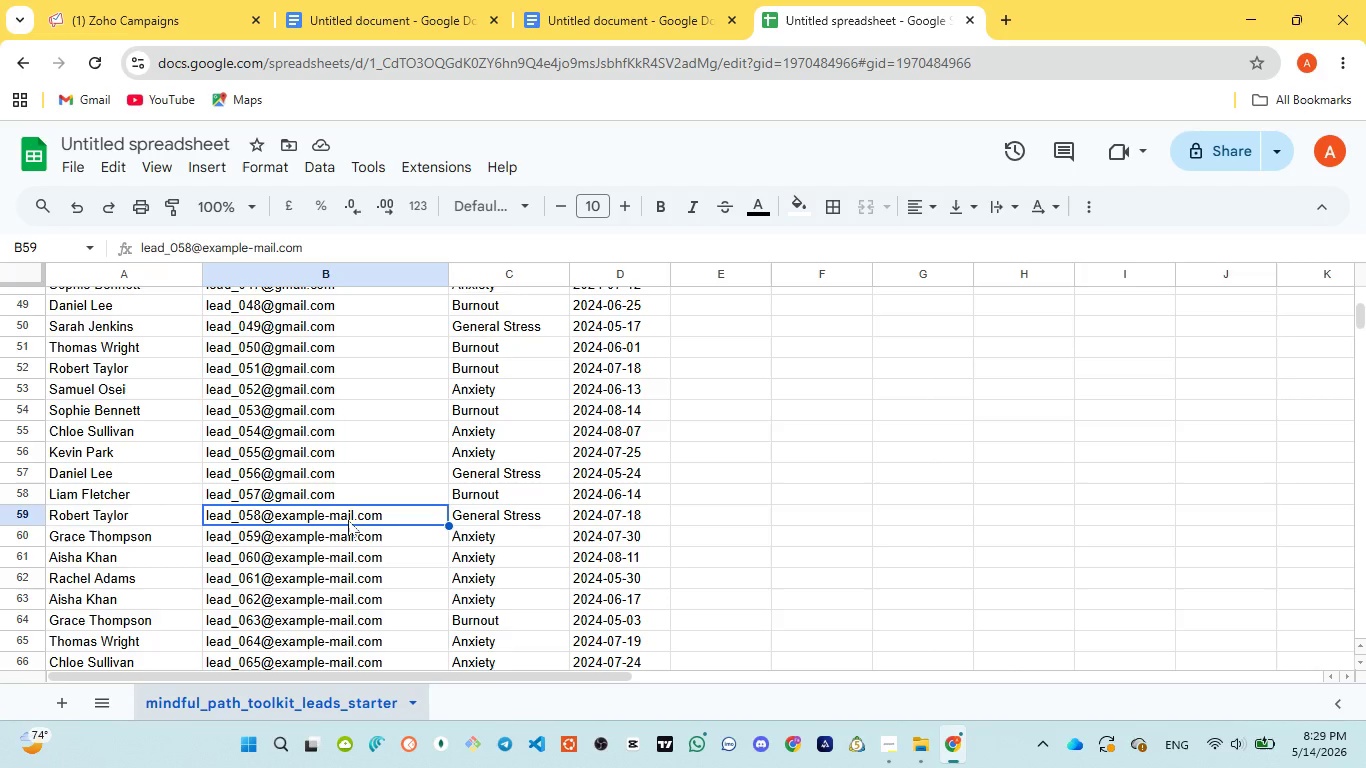 
double_click([343, 520])
 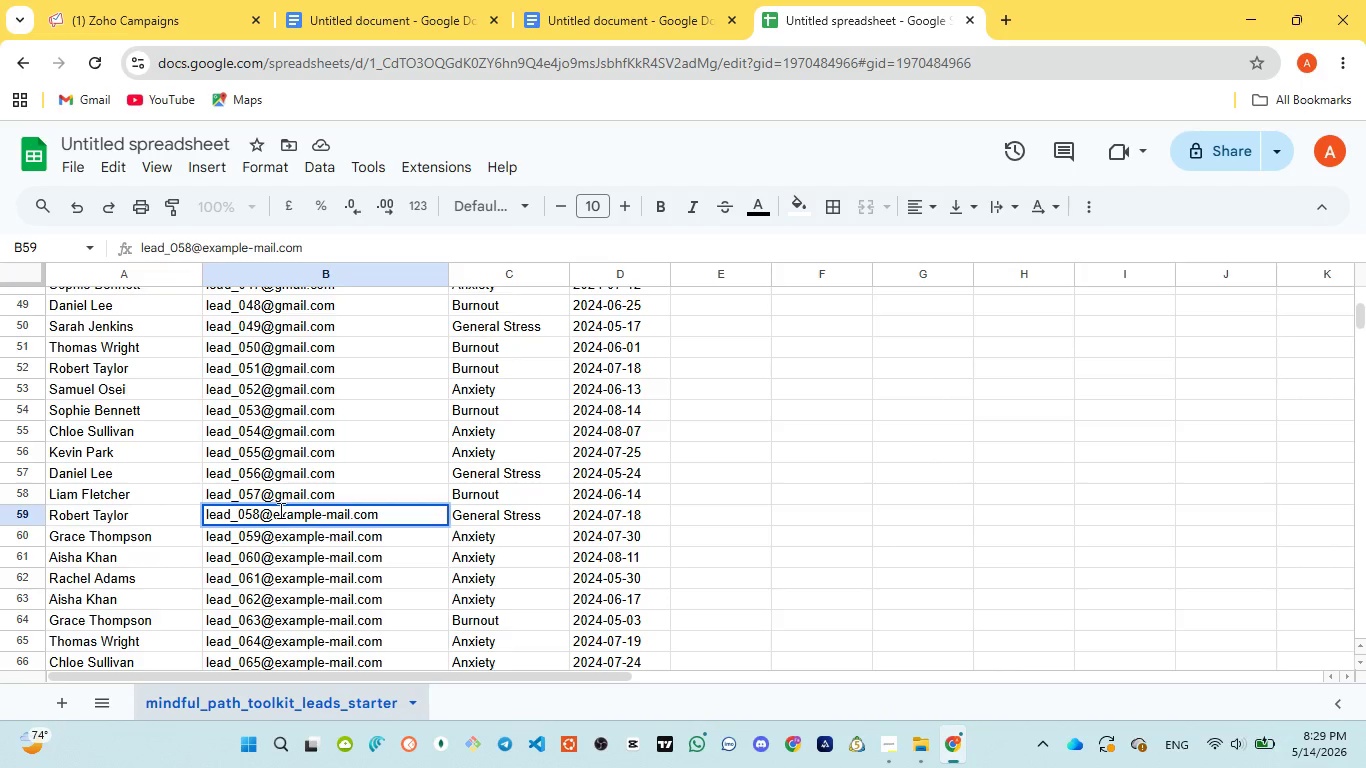 
left_click_drag(start_coordinate=[275, 513], to_coordinate=[350, 503])
 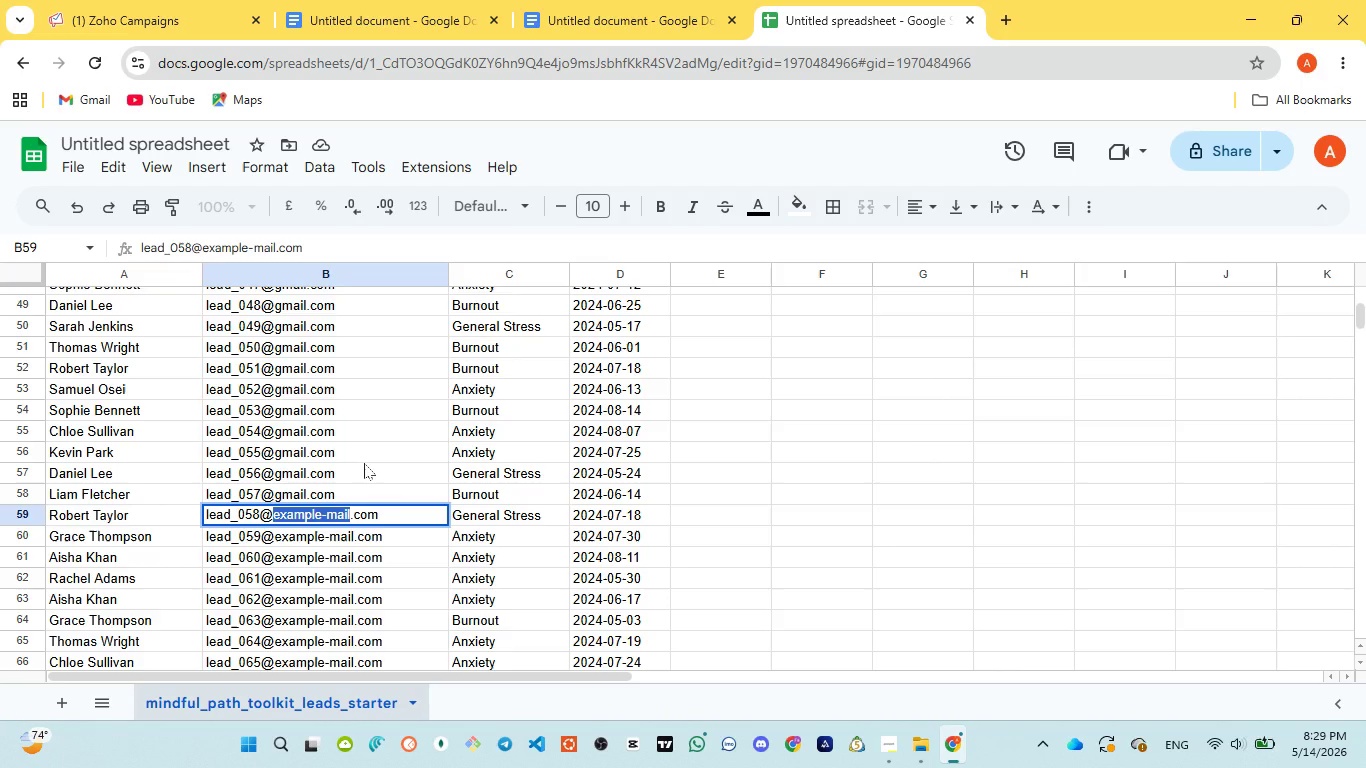 
key(Control+V)
 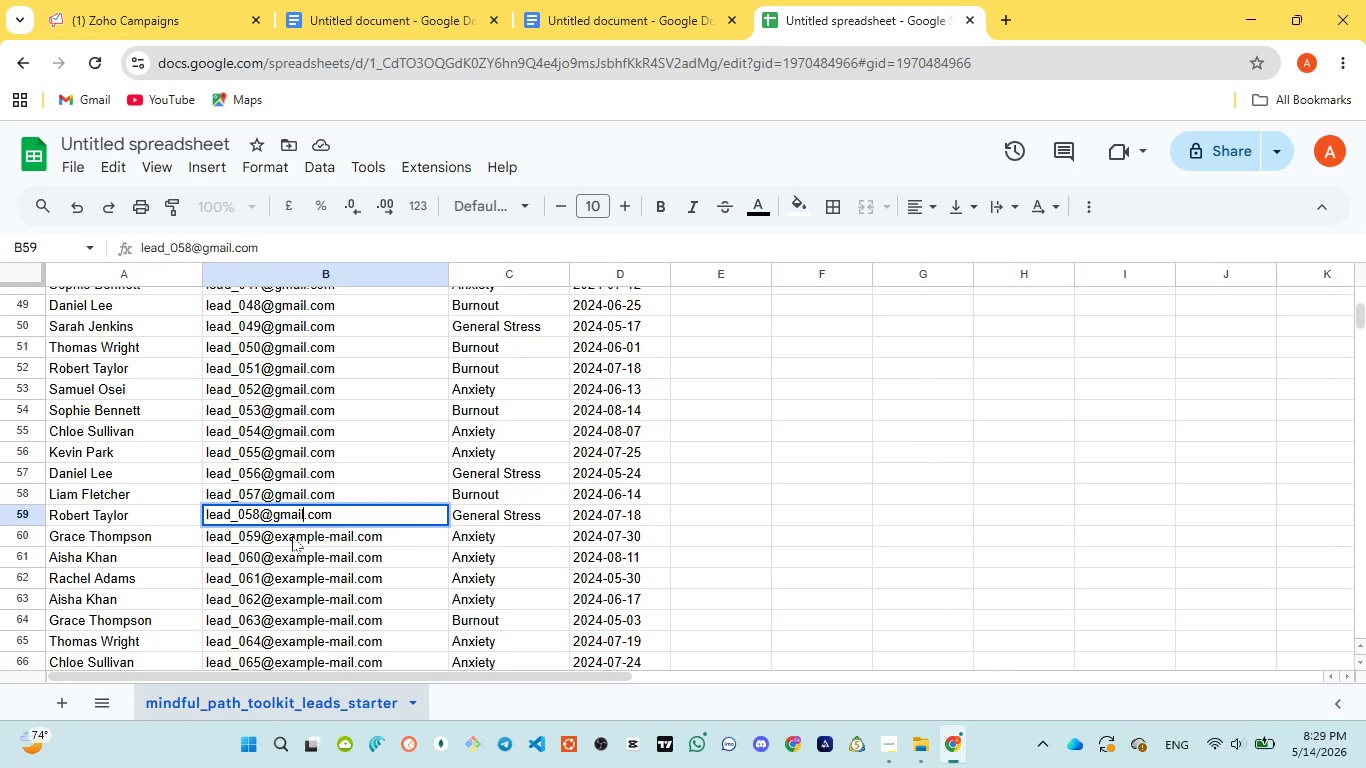 
double_click([292, 536])
 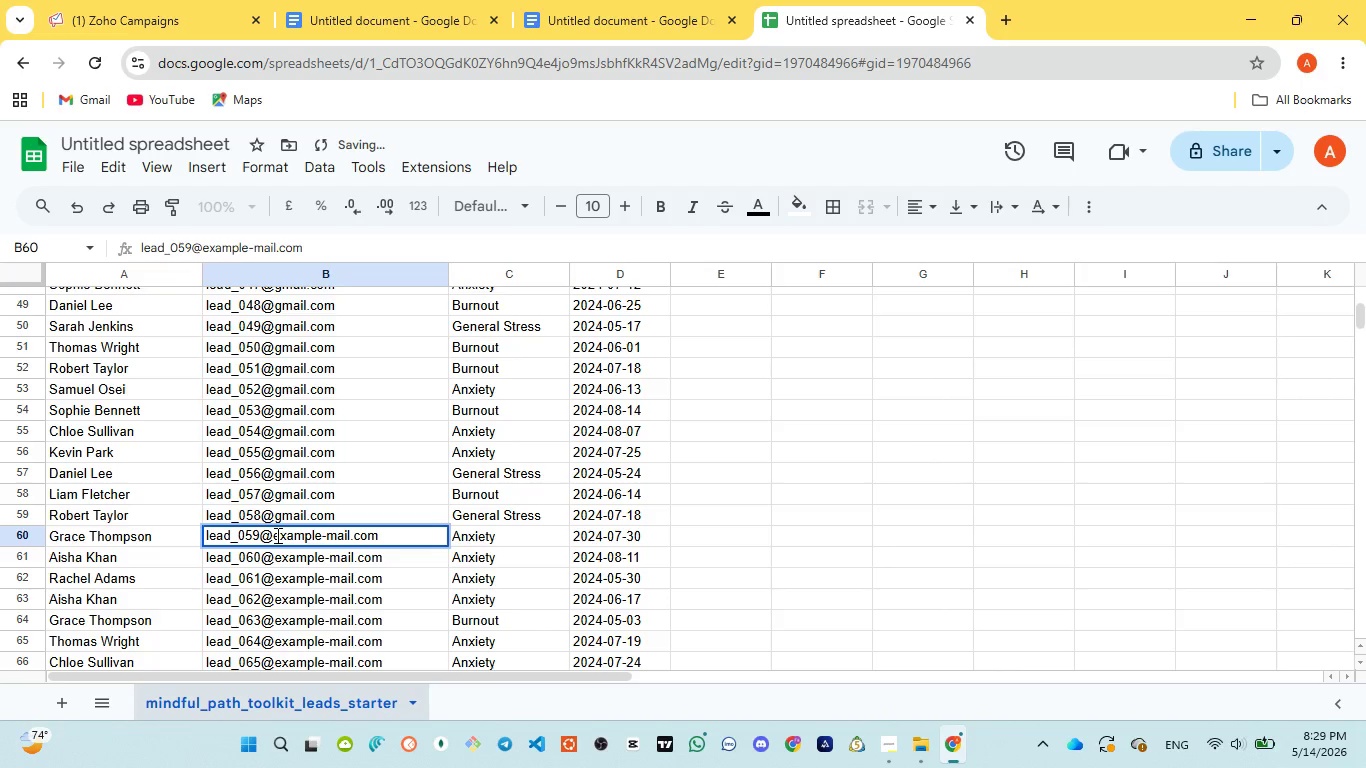 
left_click_drag(start_coordinate=[276, 535], to_coordinate=[351, 531])
 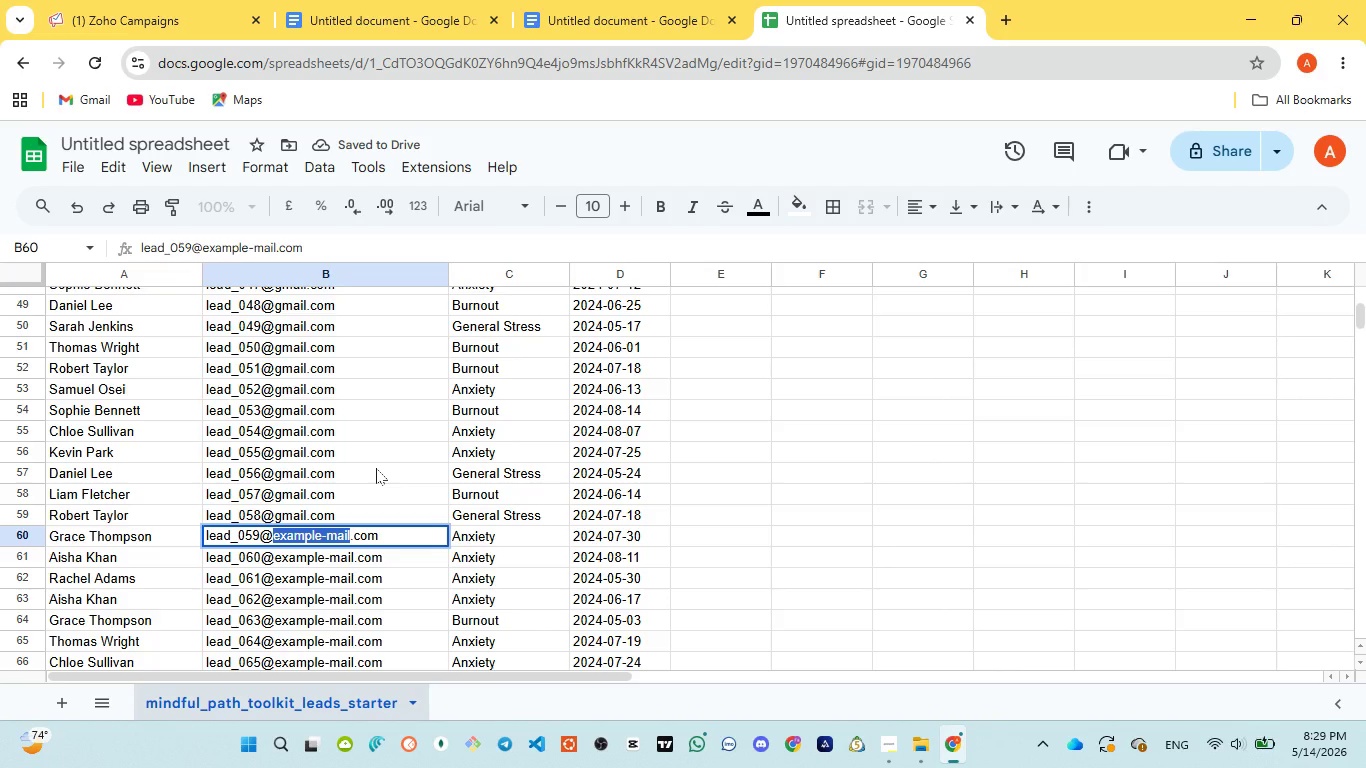 
key(Control+V)
 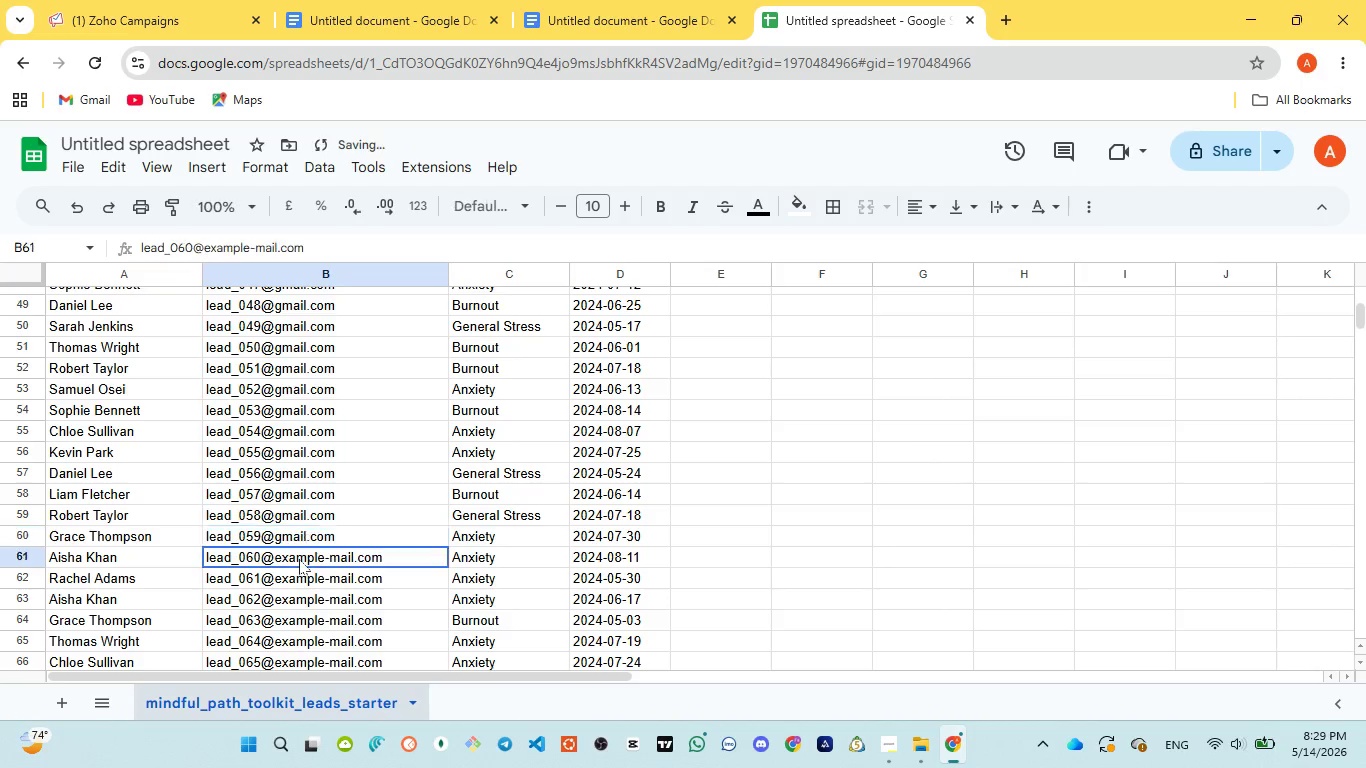 
double_click([298, 559])
 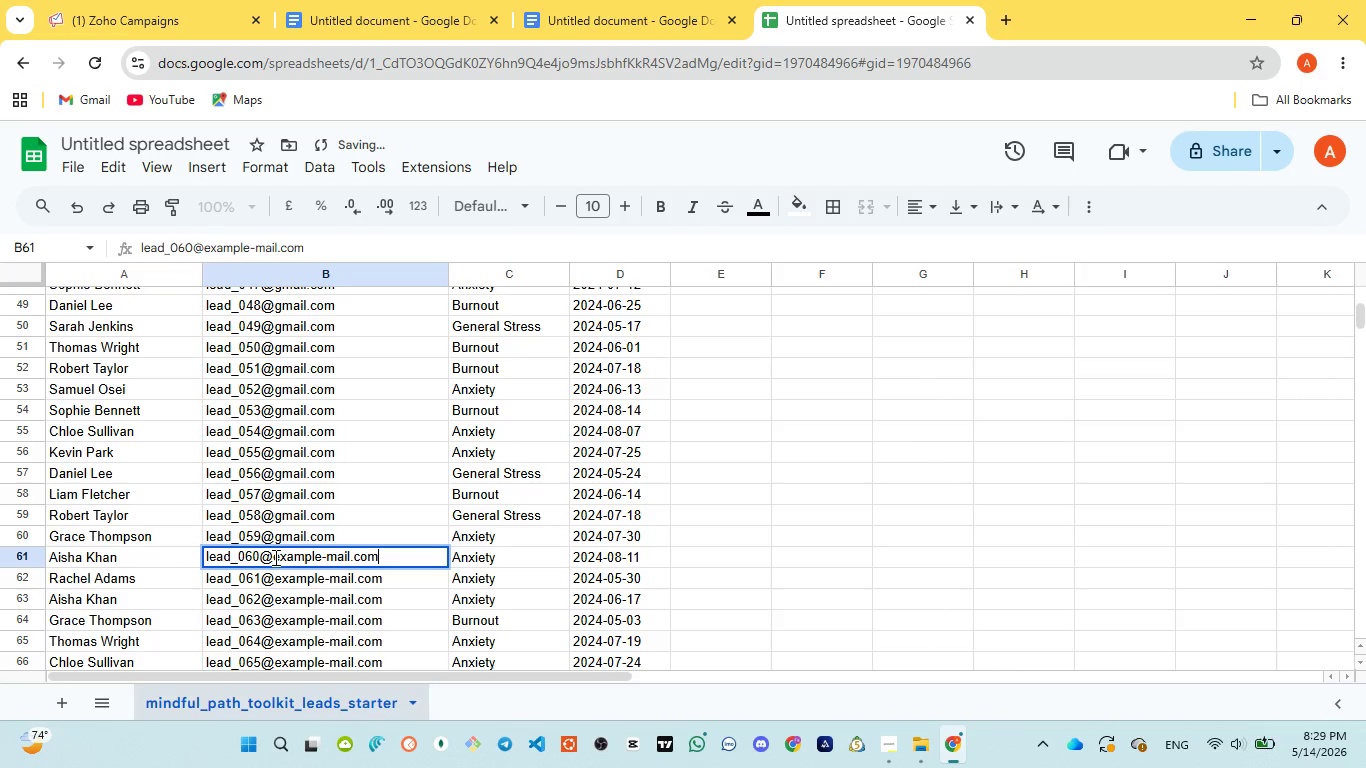 
left_click_drag(start_coordinate=[274, 557], to_coordinate=[351, 542])
 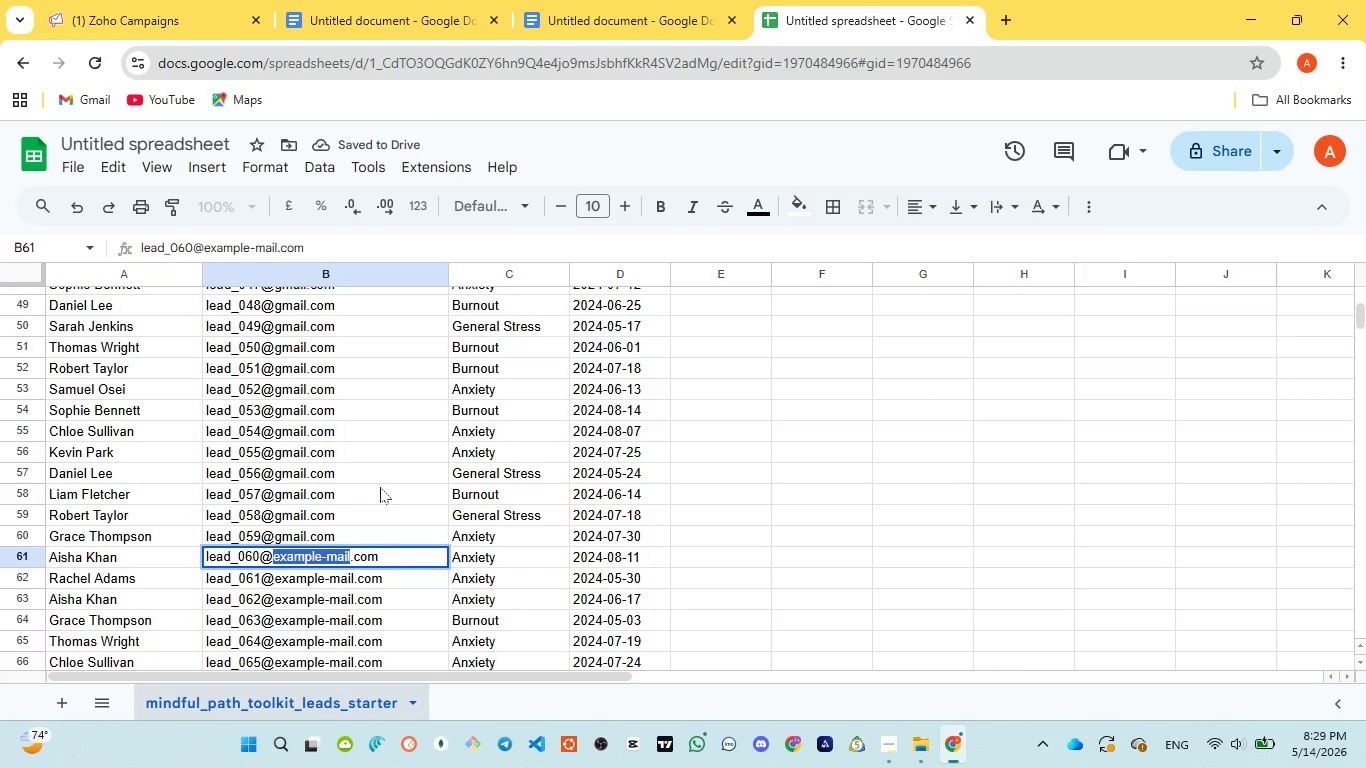 
key(Control+V)
 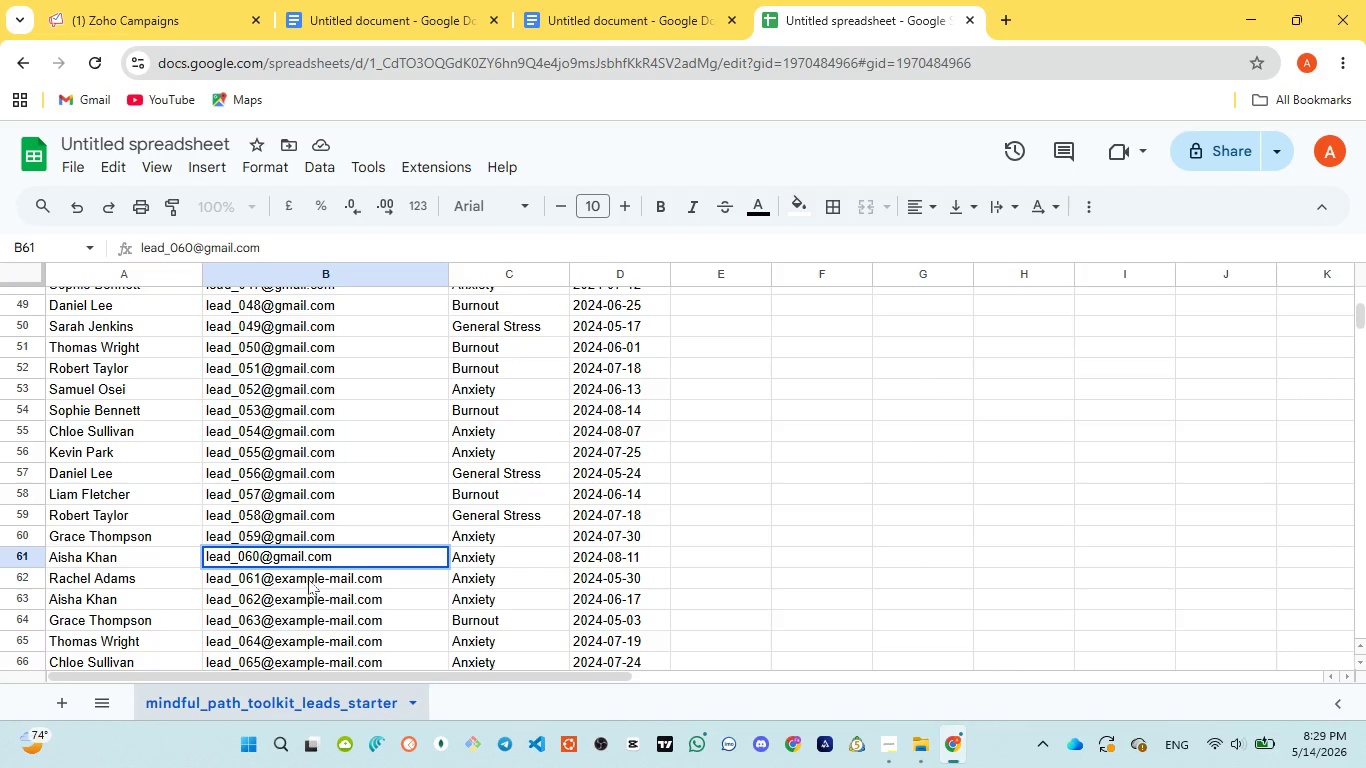 
left_click([307, 580])
 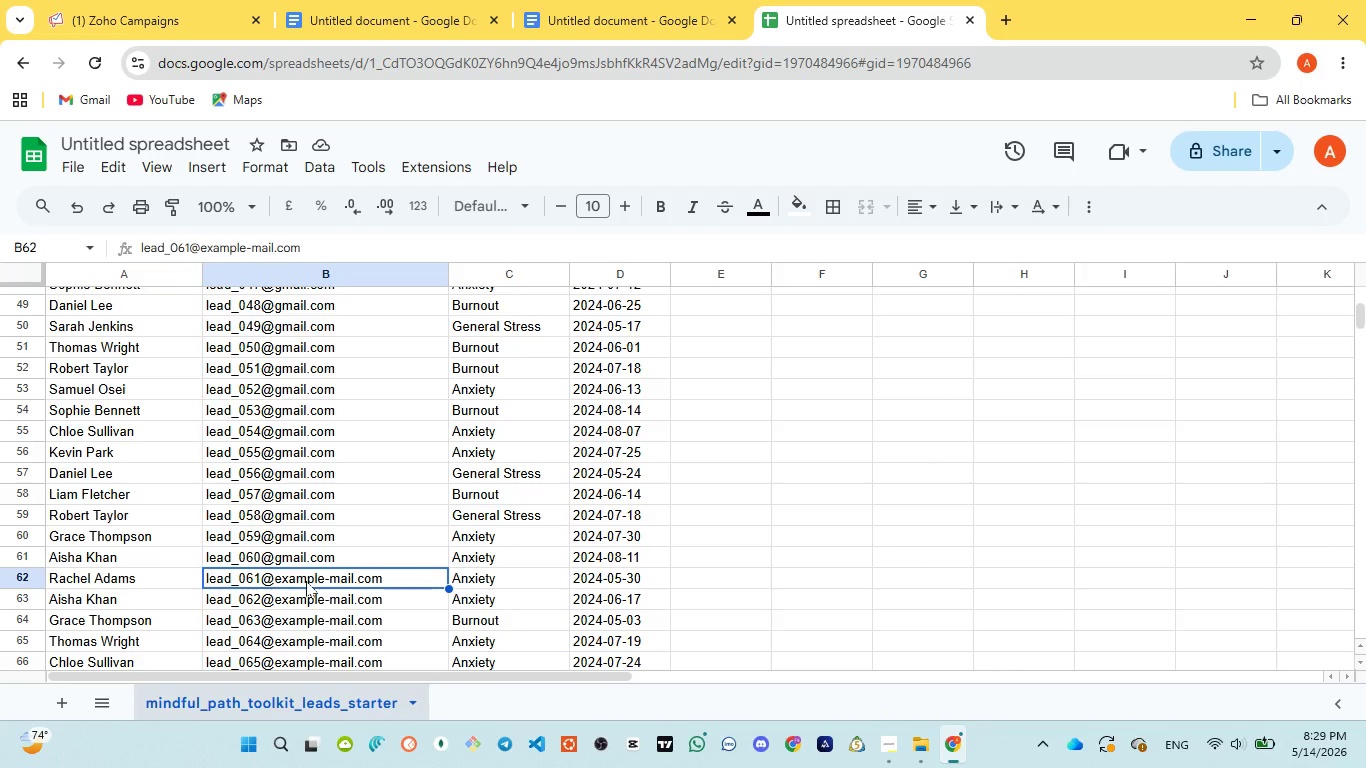 
wait(21.02)
 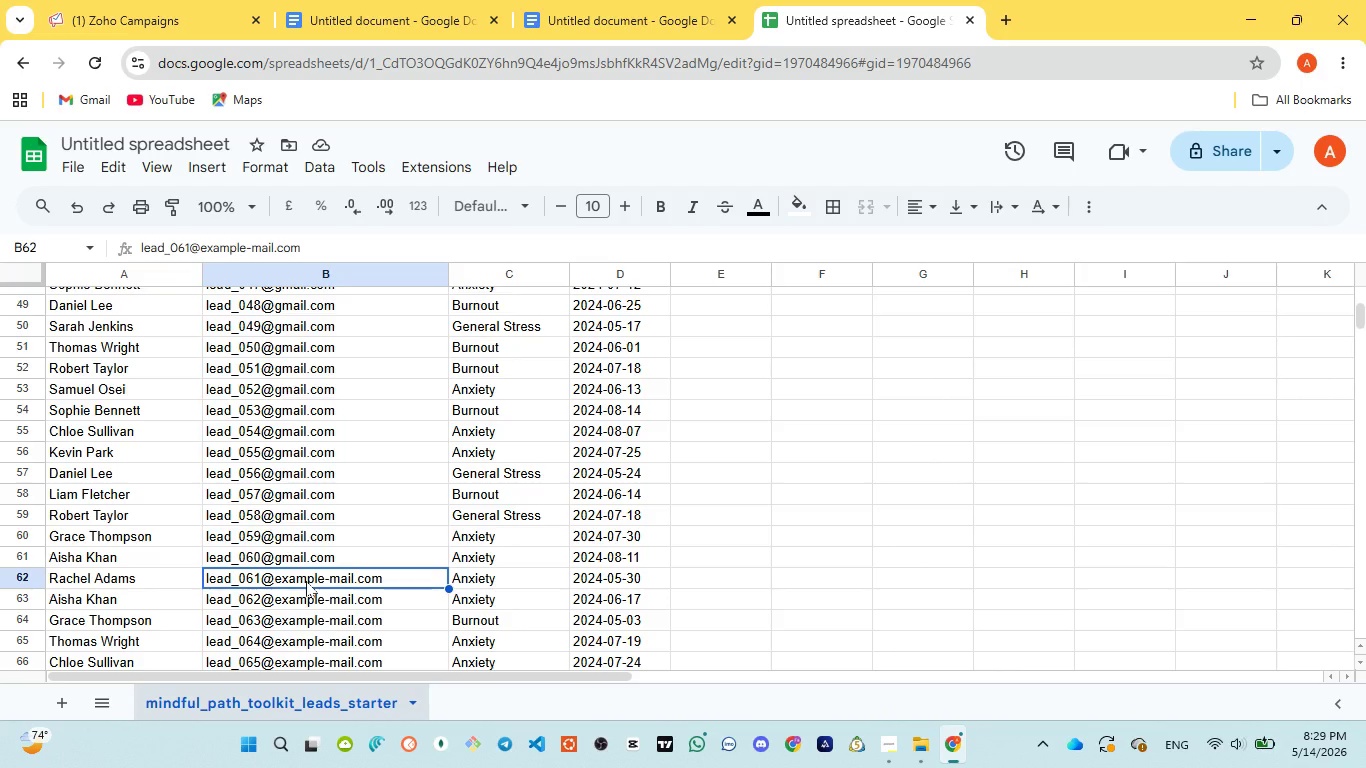 
double_click([306, 581])
 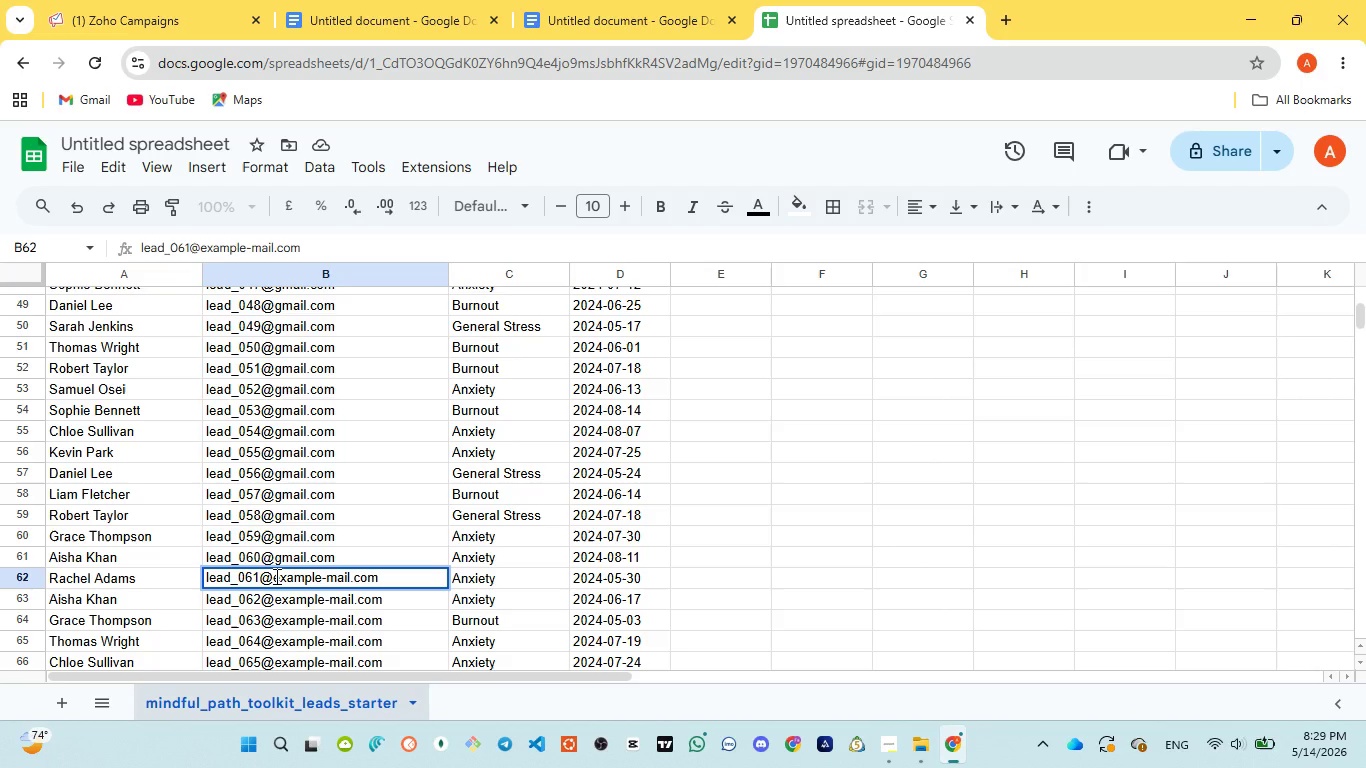 
left_click_drag(start_coordinate=[275, 576], to_coordinate=[350, 577])
 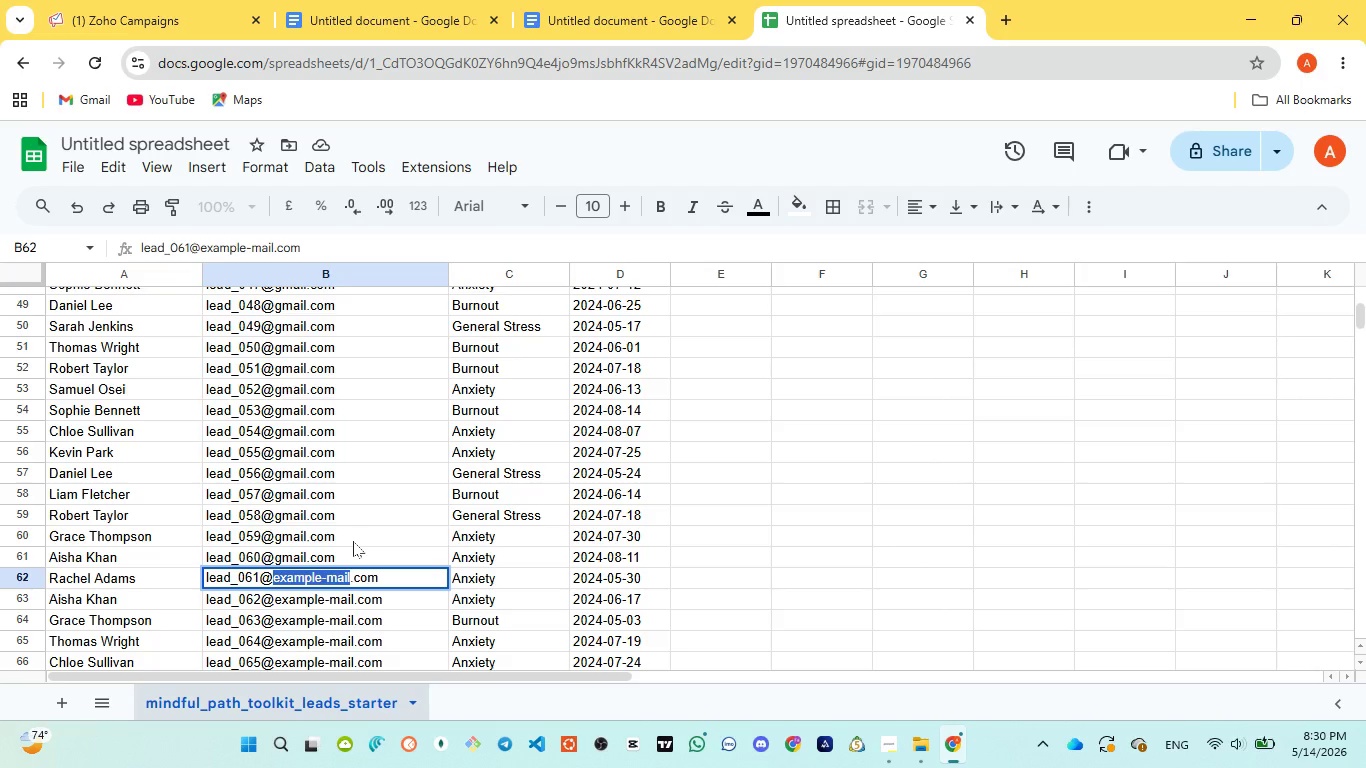 
key(Control+V)
 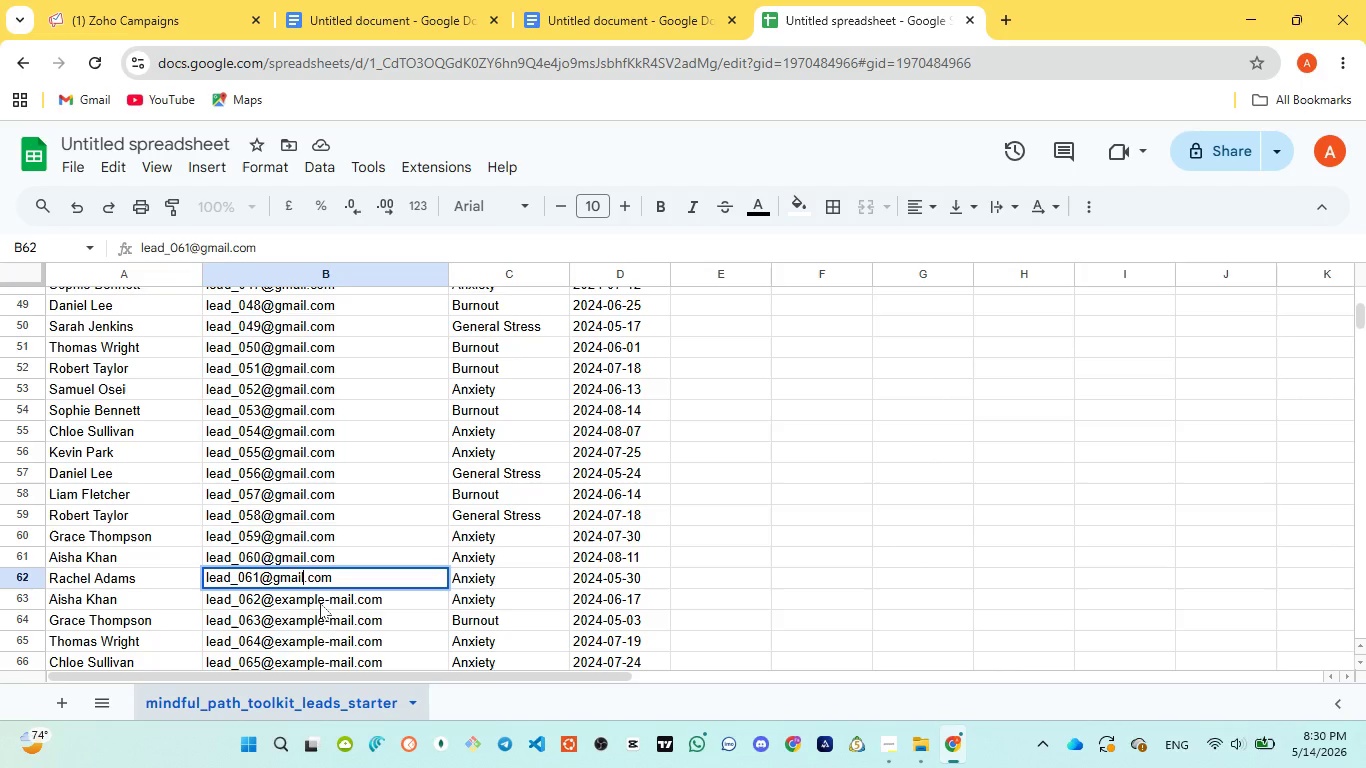 
left_click([320, 603])
 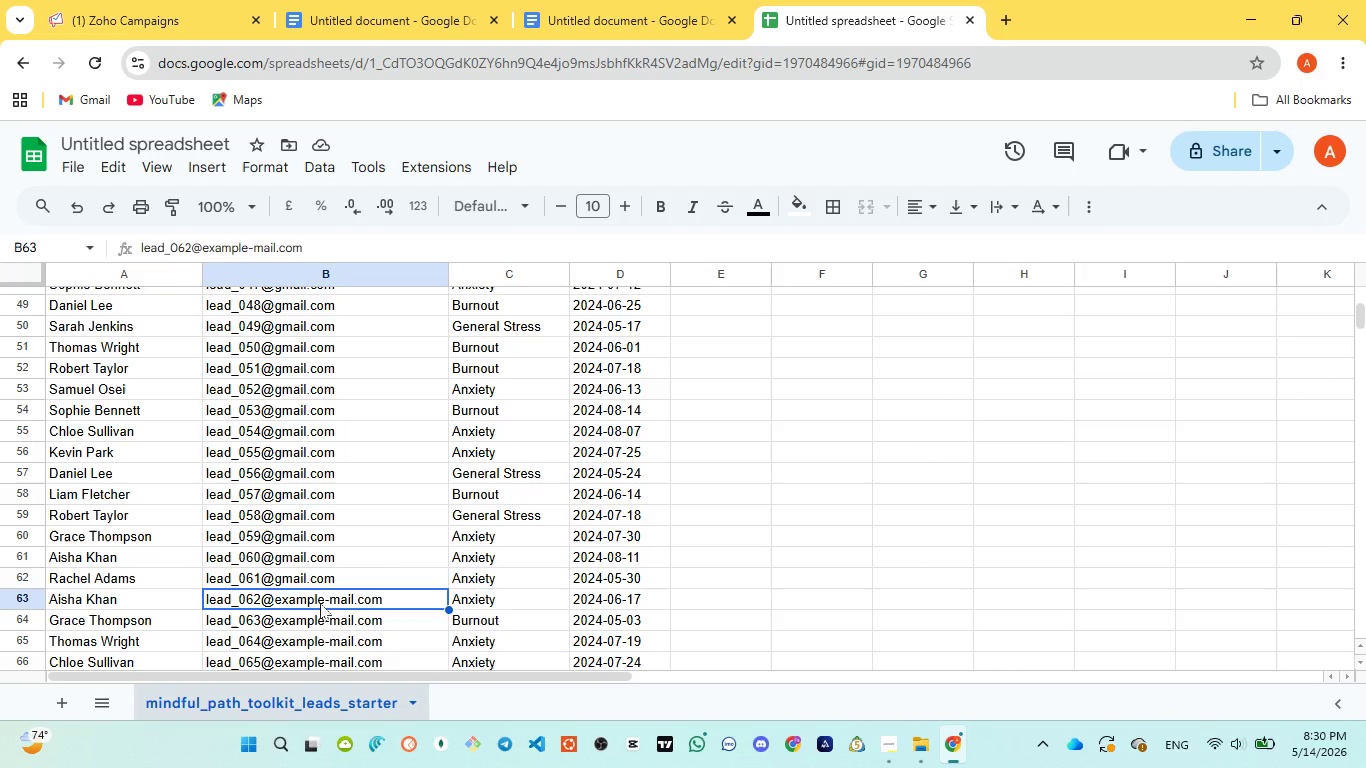 
wait(16.61)
 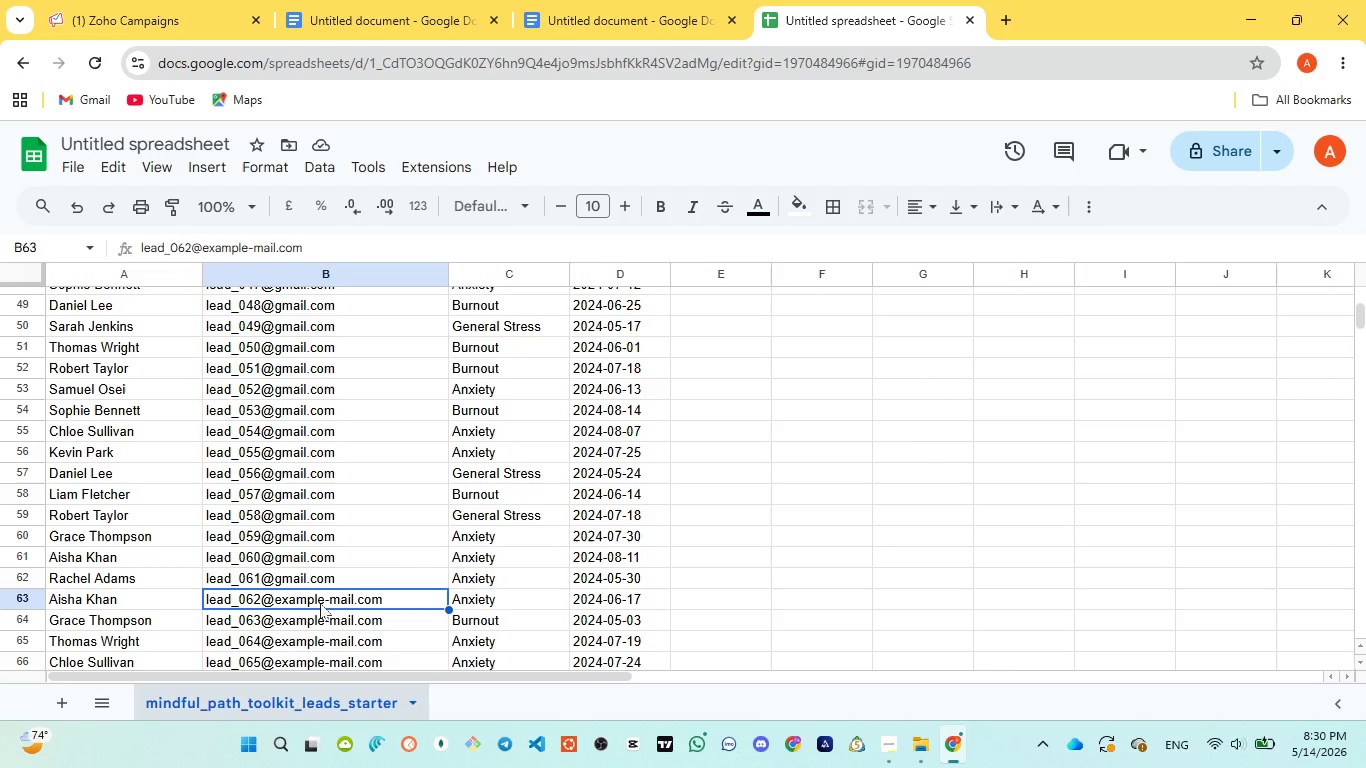 
double_click([274, 601])
 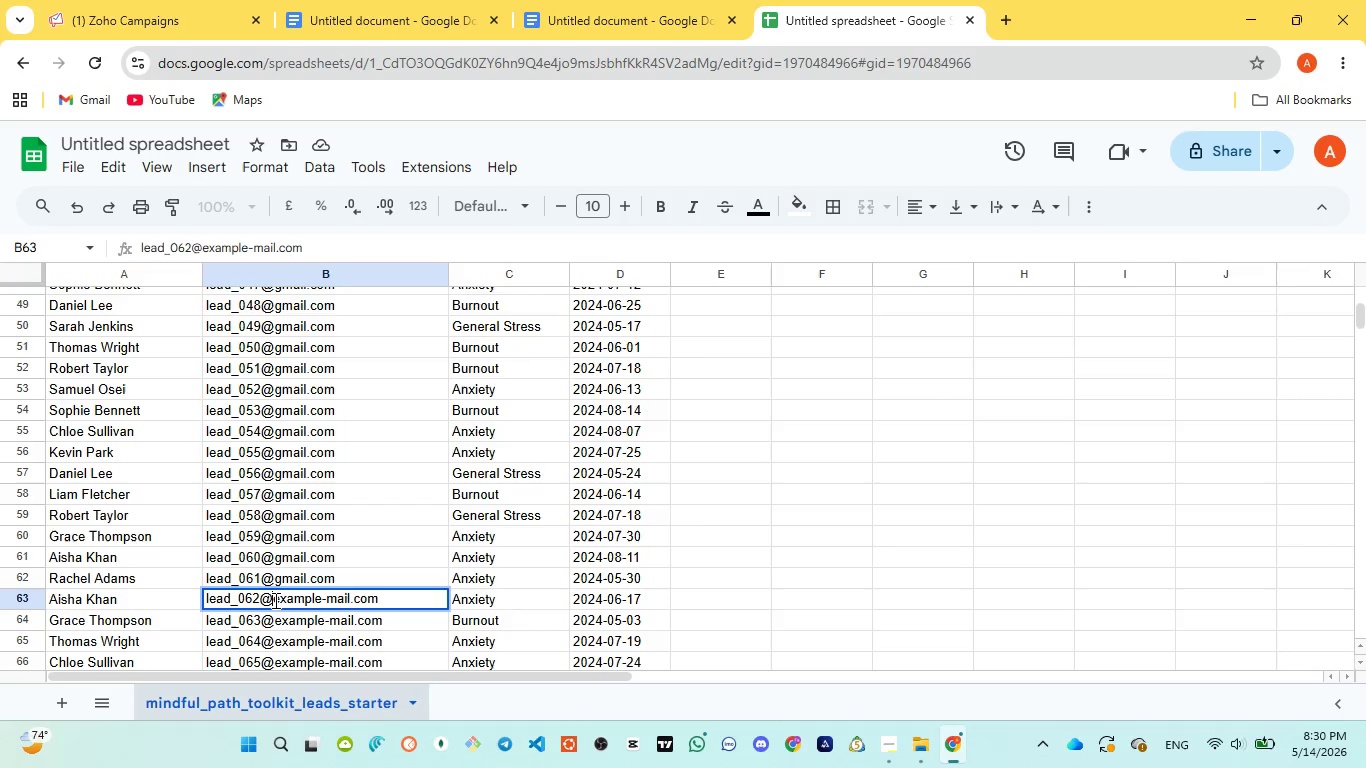 
left_click_drag(start_coordinate=[274, 600], to_coordinate=[350, 582])
 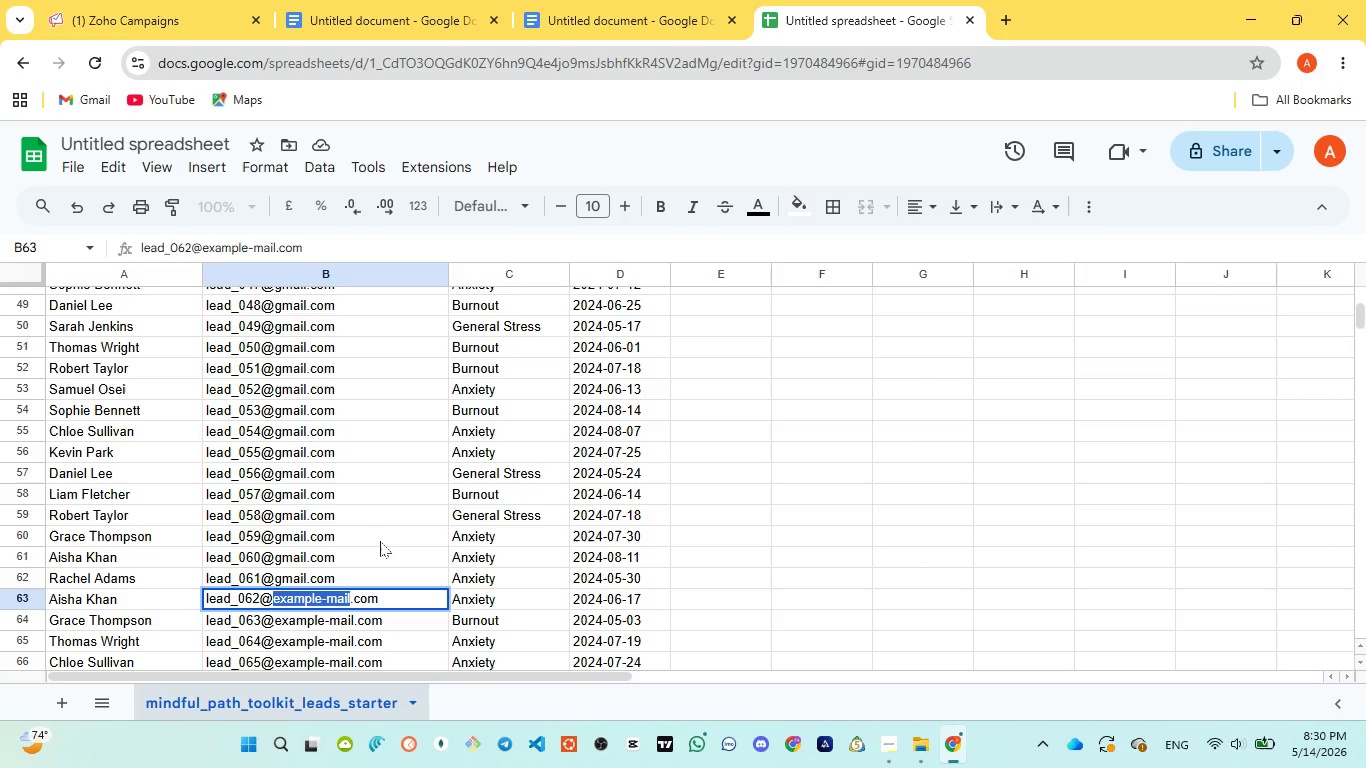 
key(Control+V)
 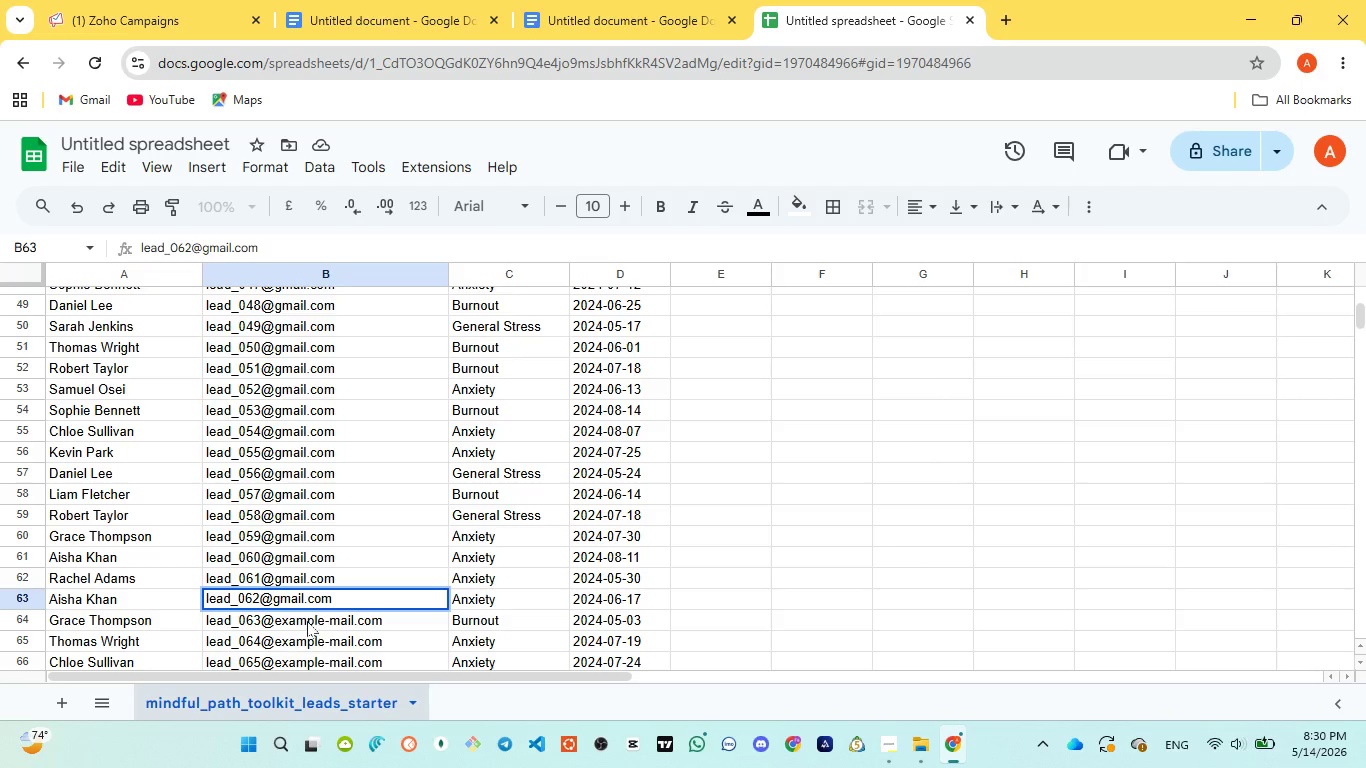 
left_click([307, 621])
 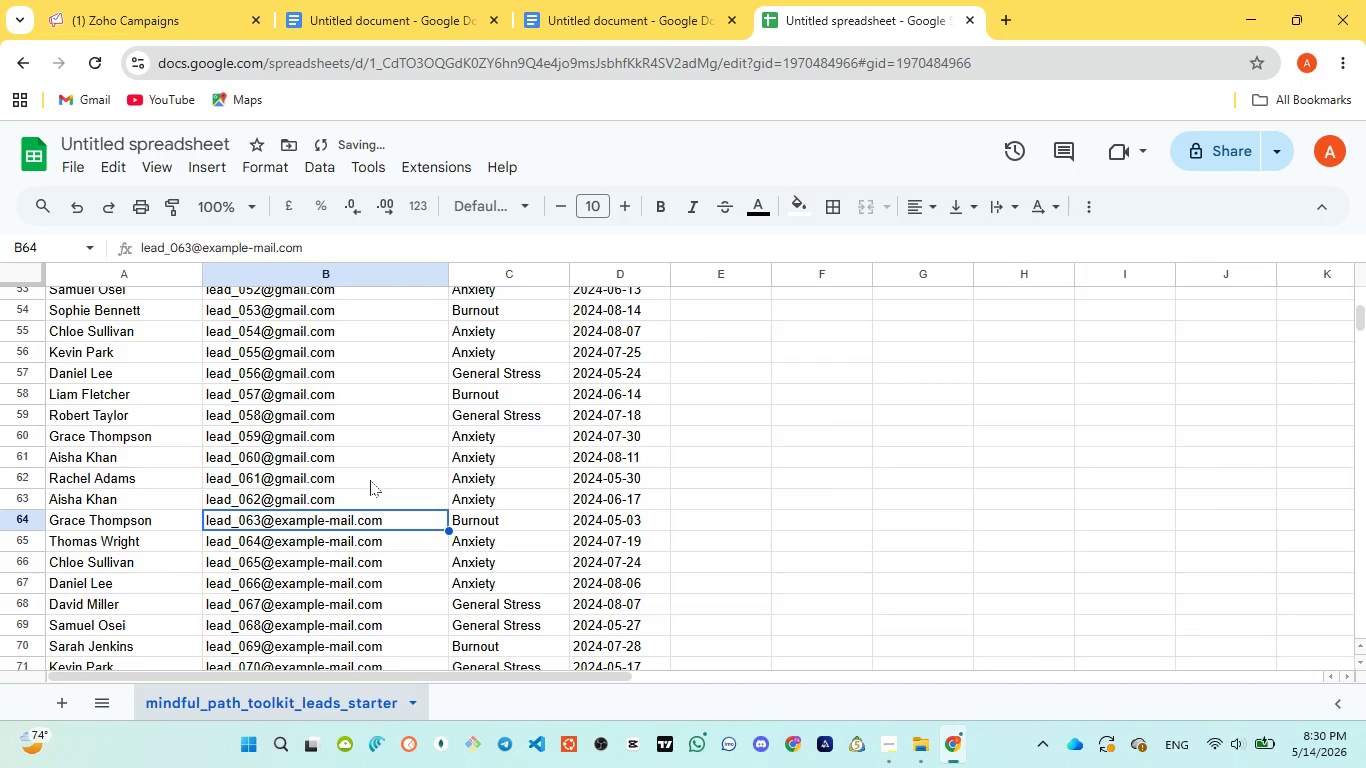 
scroll: coordinate [370, 479], scroll_direction: down, amount: 3.0
 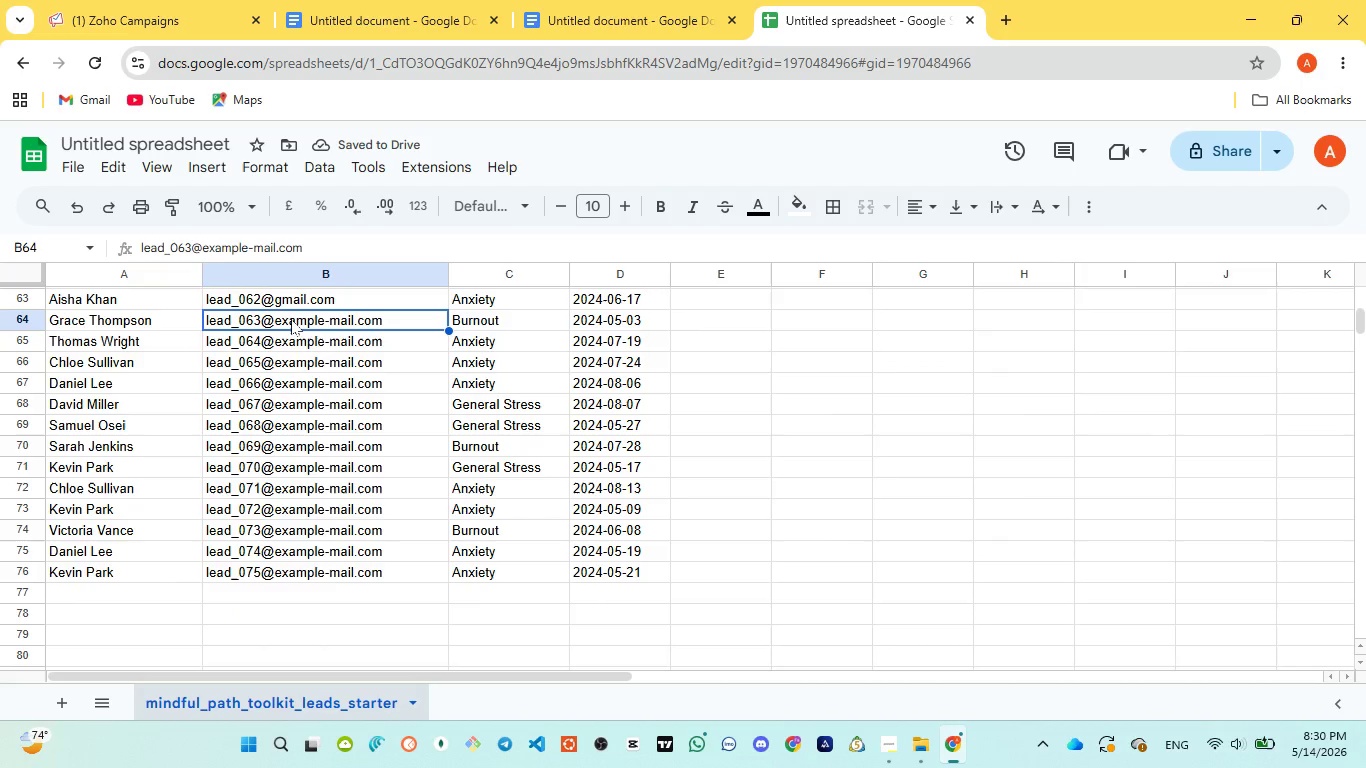 
double_click([291, 319])
 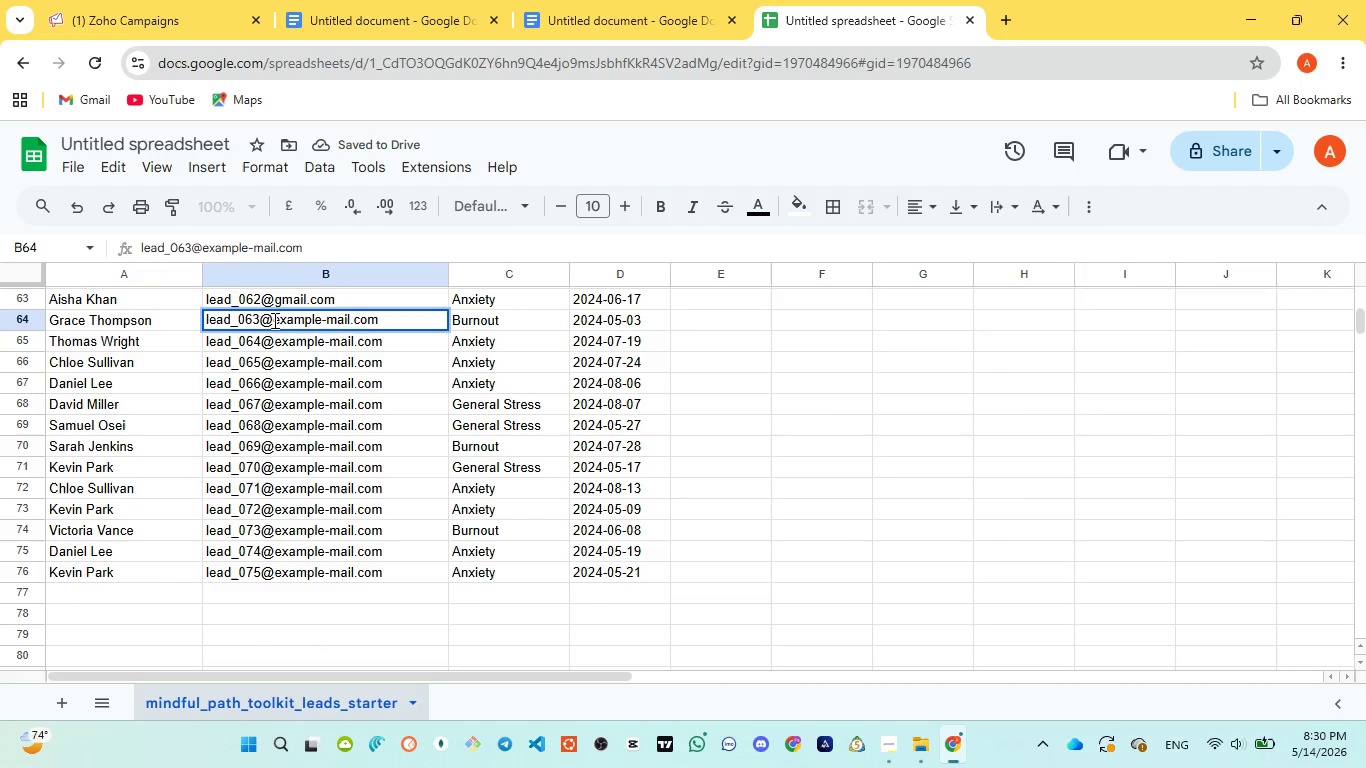 
left_click_drag(start_coordinate=[273, 320], to_coordinate=[350, 316])
 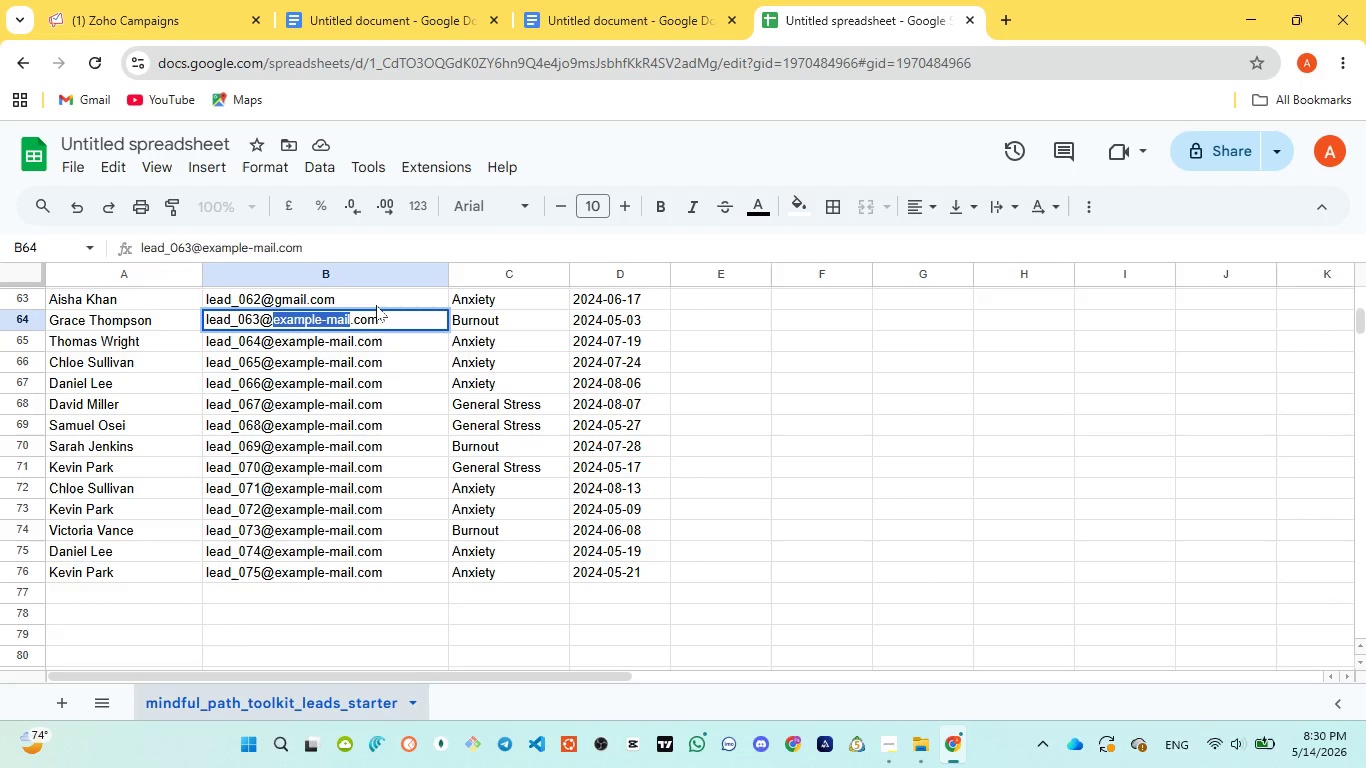 
key(Control+V)
 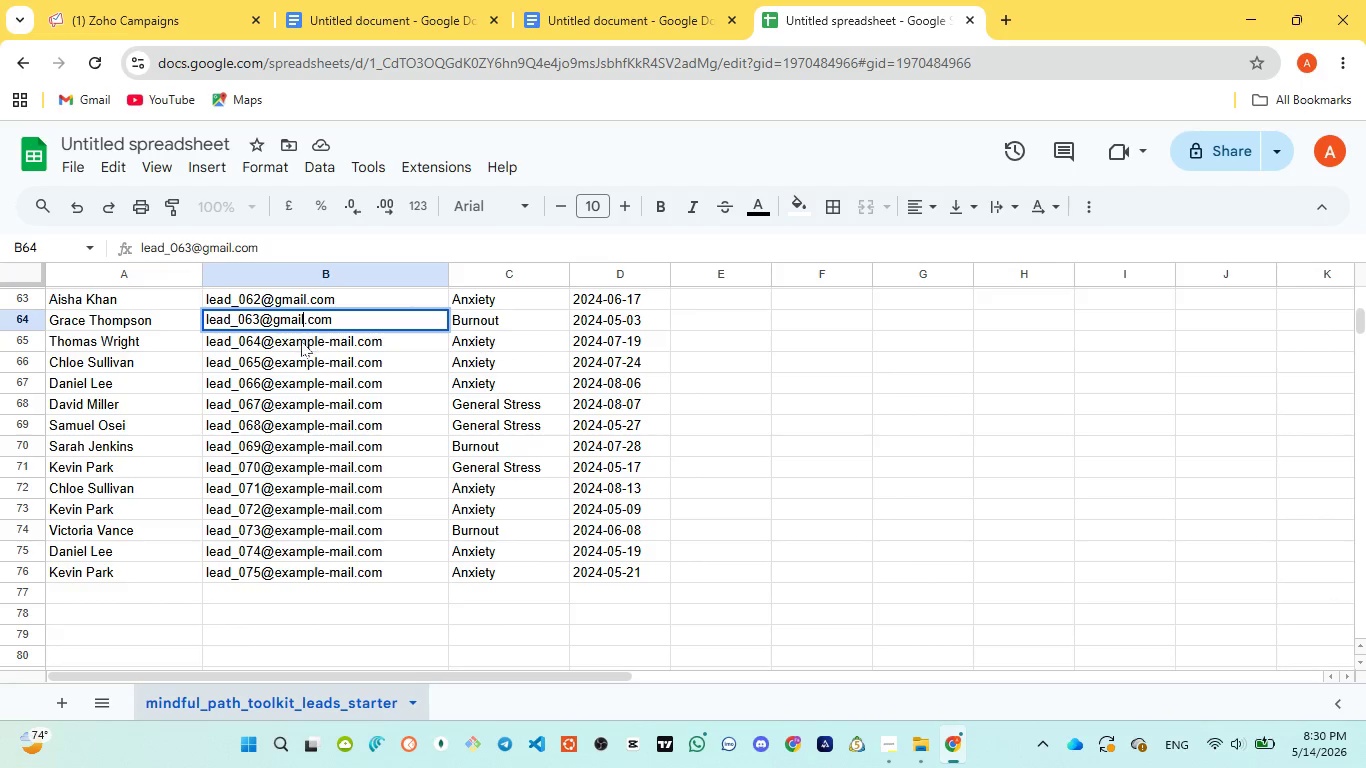 
double_click([301, 341])
 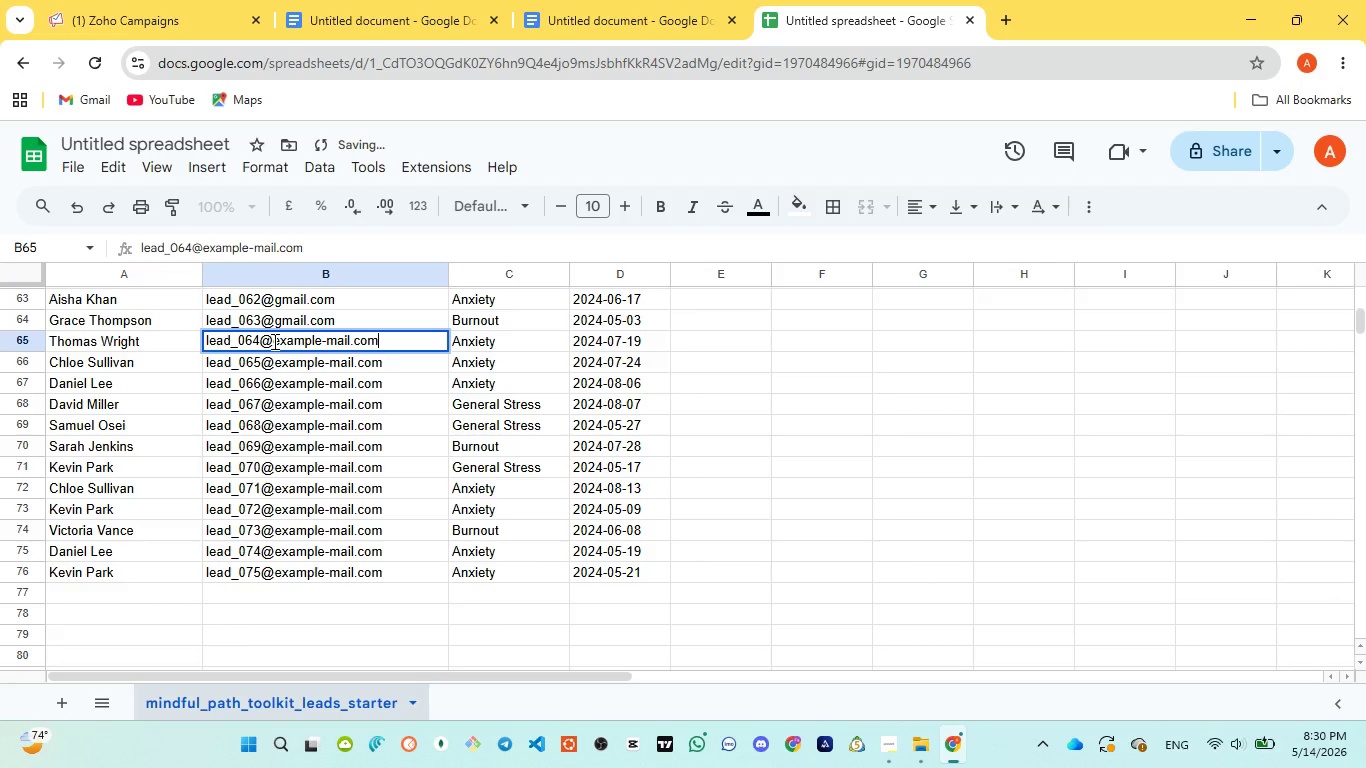 
left_click_drag(start_coordinate=[273, 341], to_coordinate=[350, 331])
 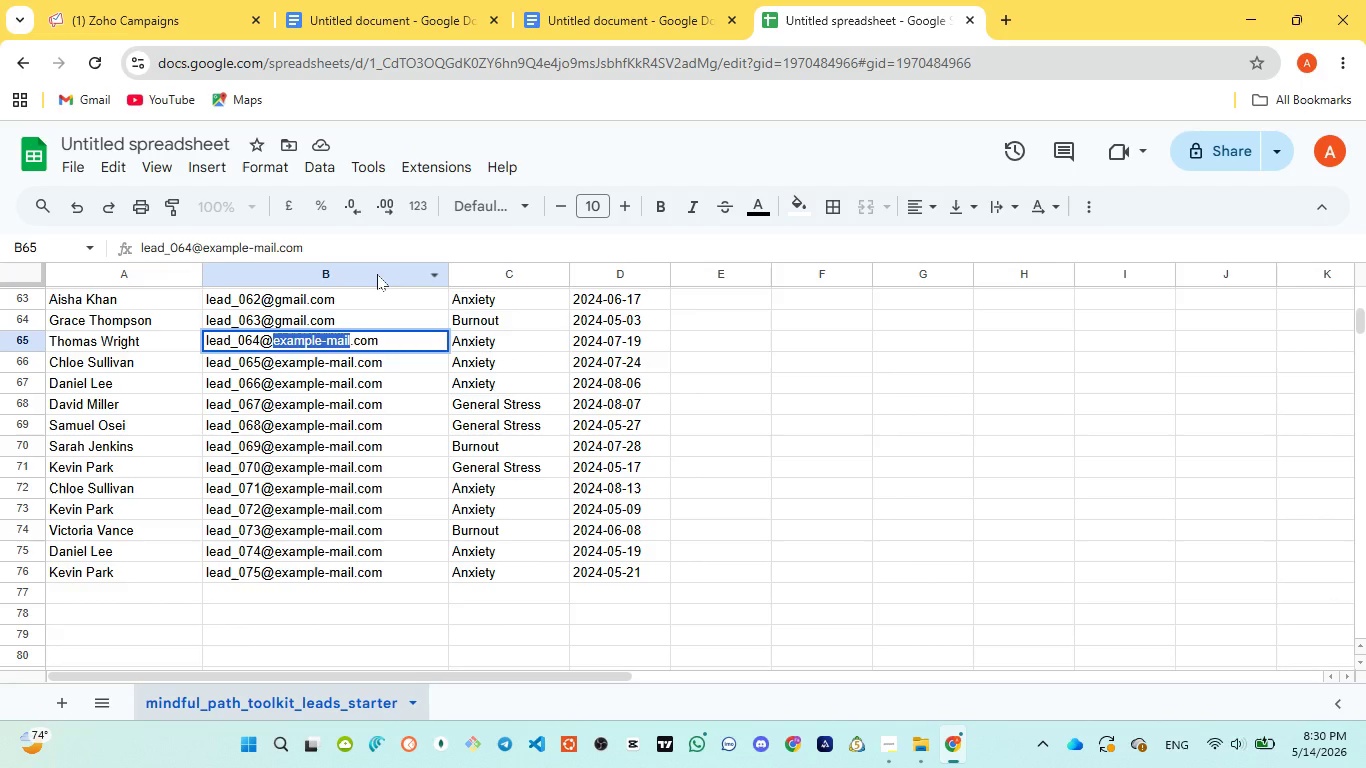 
key(Control+V)
 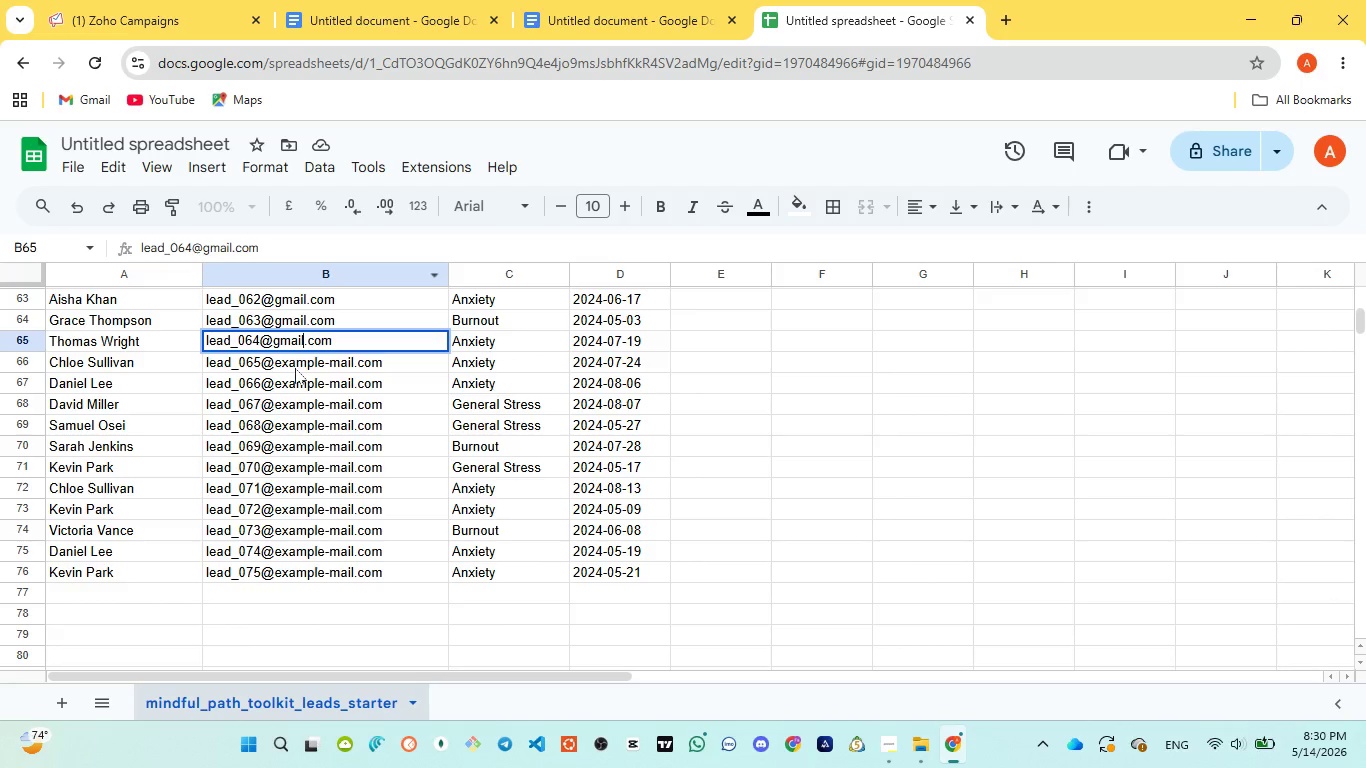 
left_click([295, 365])
 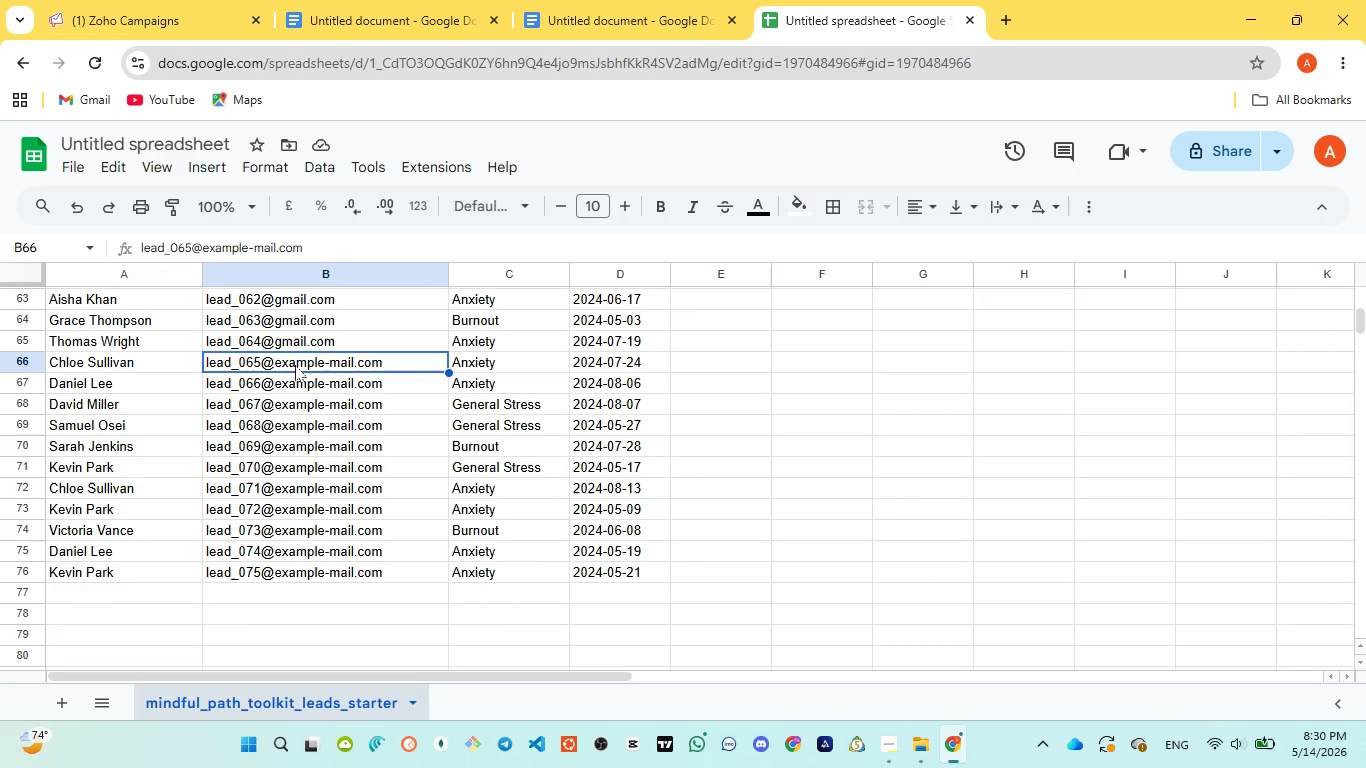 
wait(16.3)
 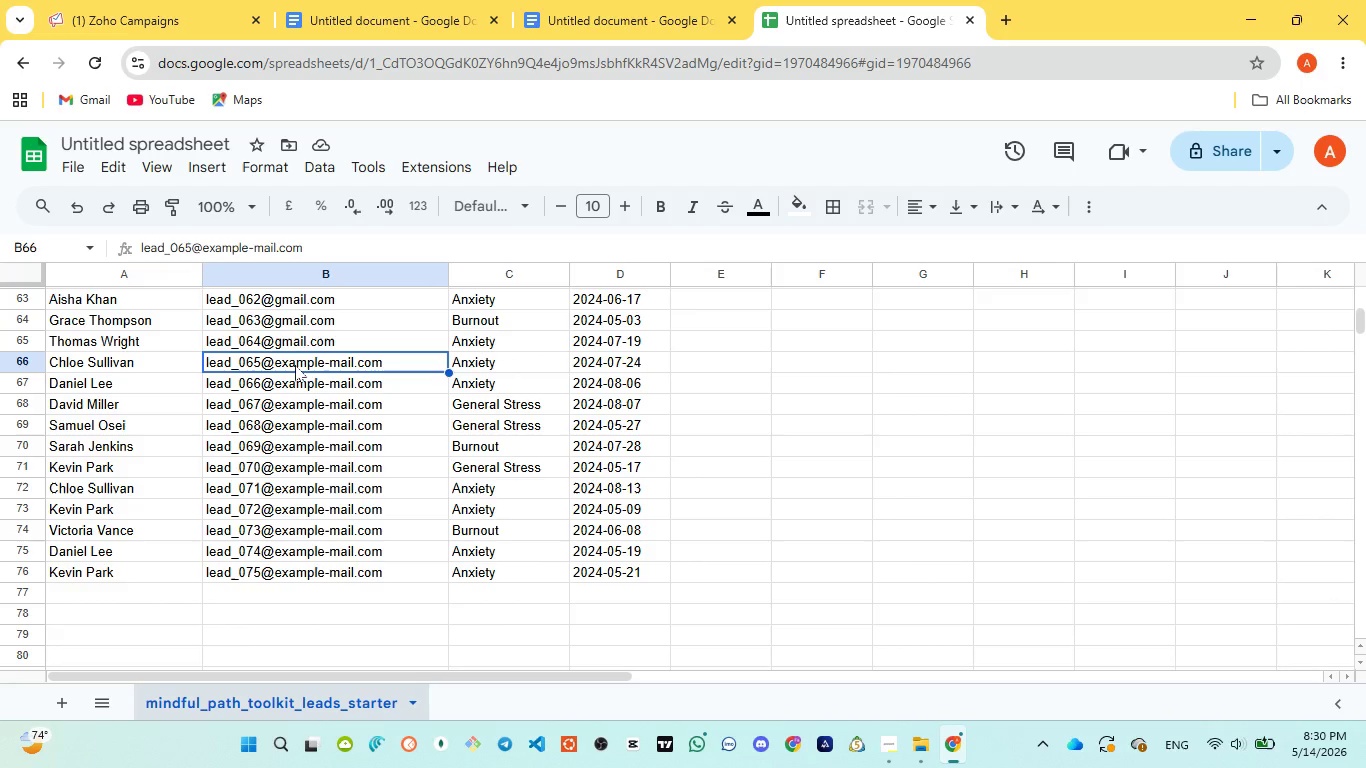 
left_click_drag(start_coordinate=[295, 362], to_coordinate=[1365, 767])
 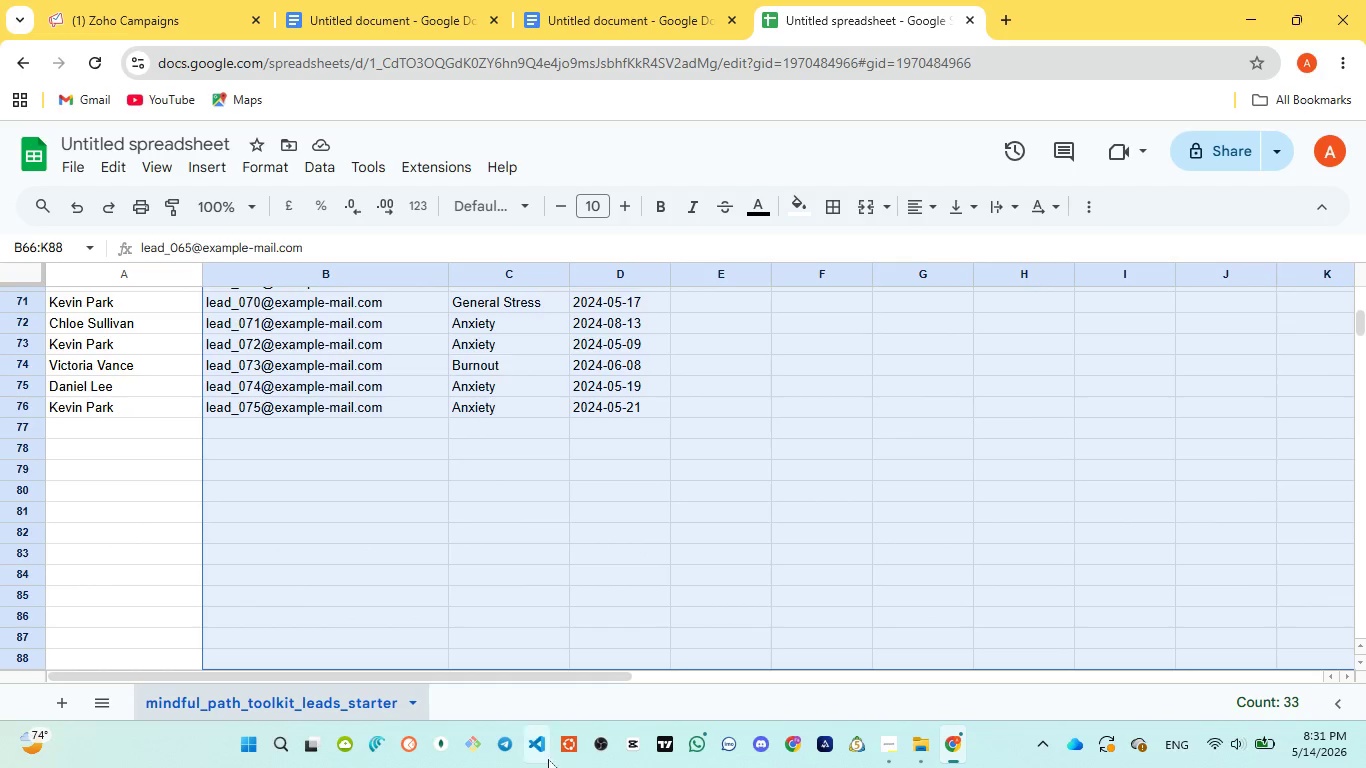 
scroll: coordinate [575, 474], scroll_direction: up, amount: 4.0
 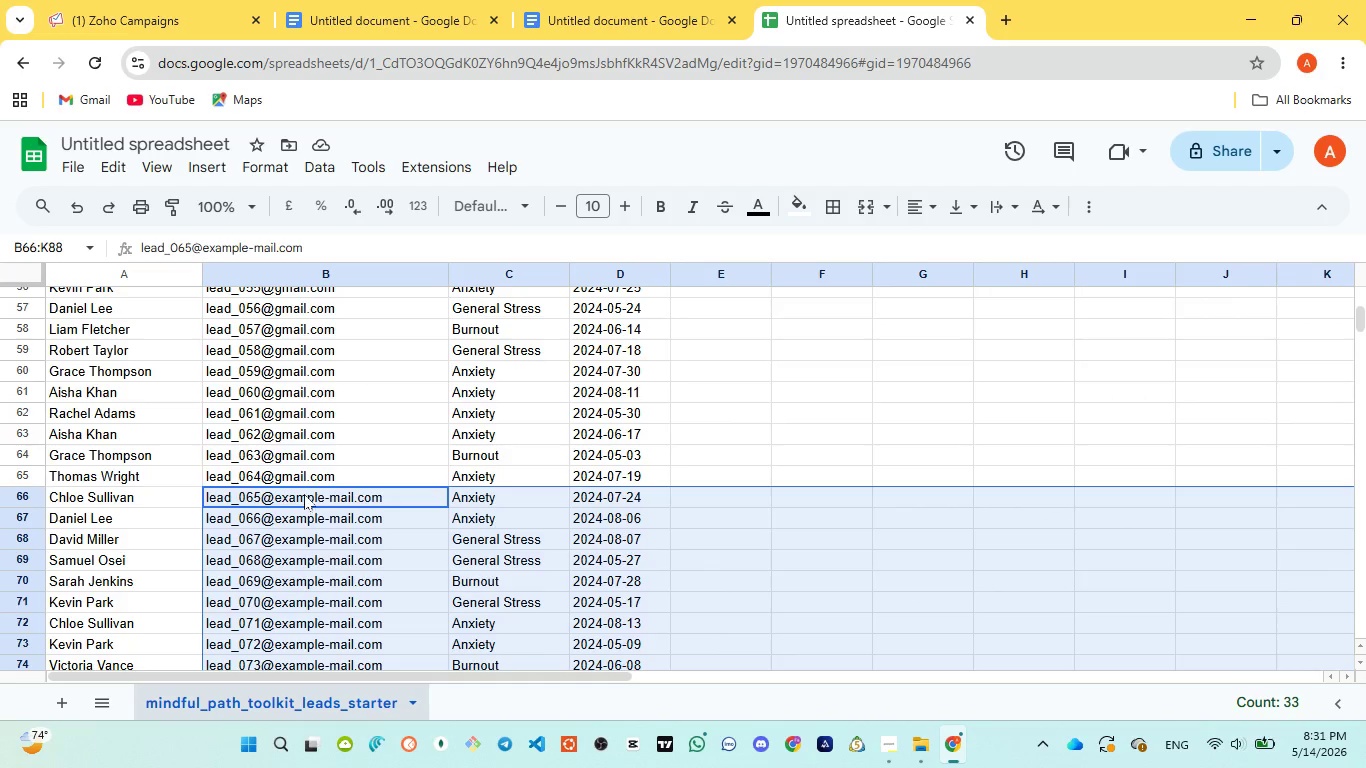 
left_click([304, 493])
 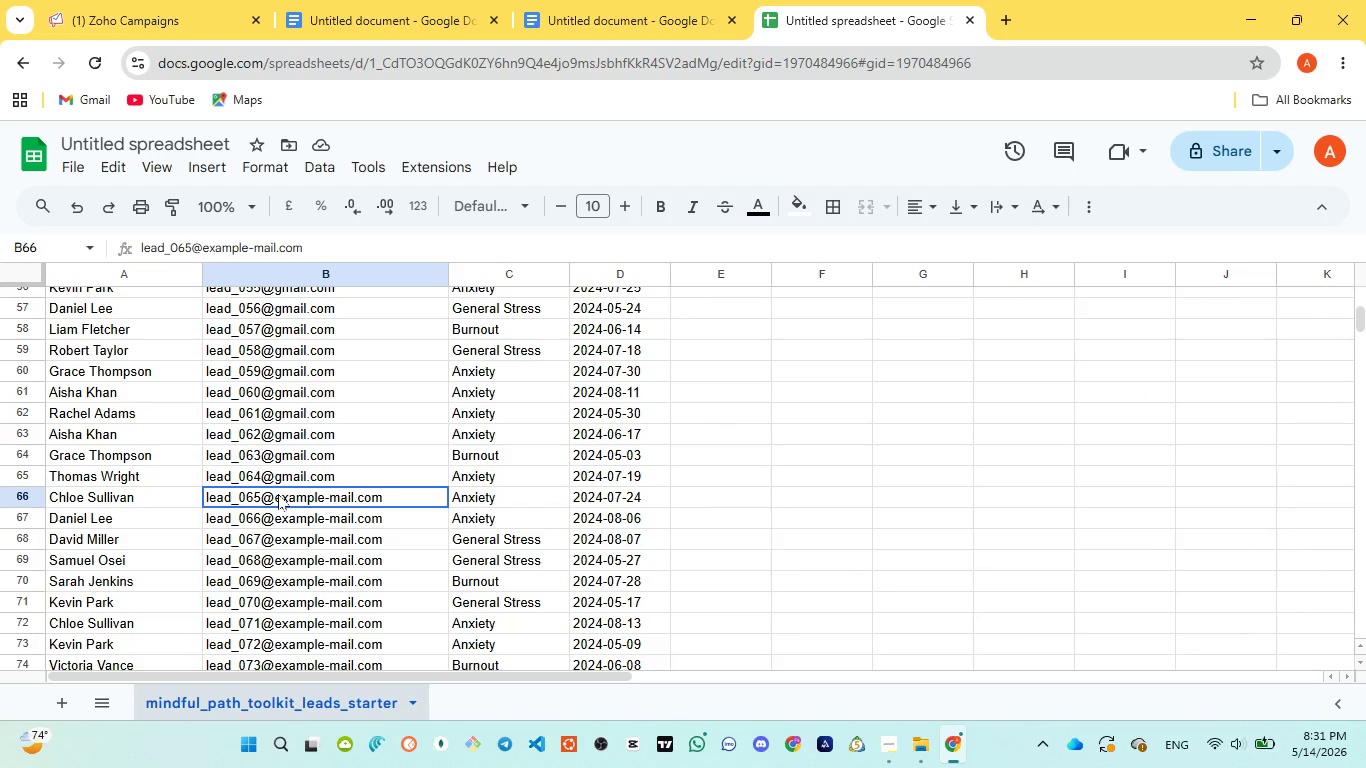 
double_click([278, 494])
 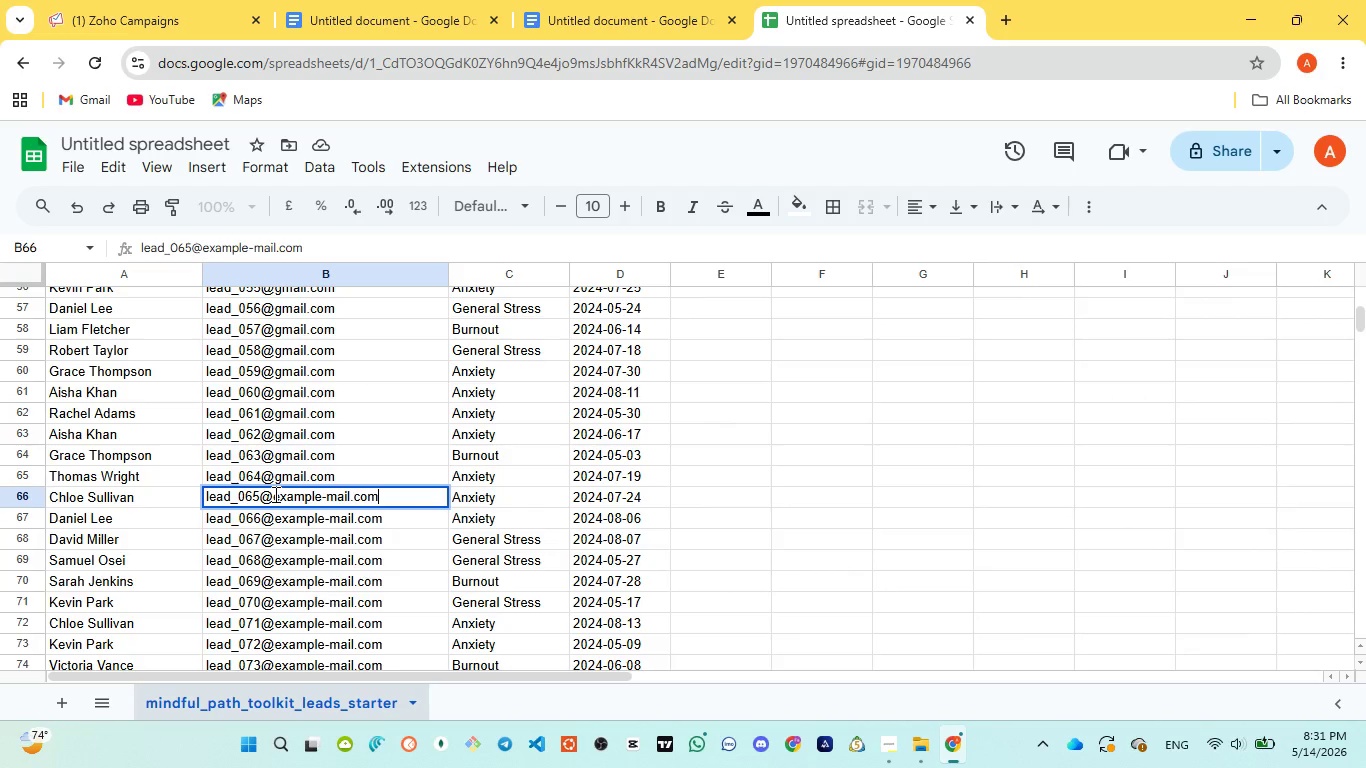 
left_click_drag(start_coordinate=[274, 494], to_coordinate=[349, 496])
 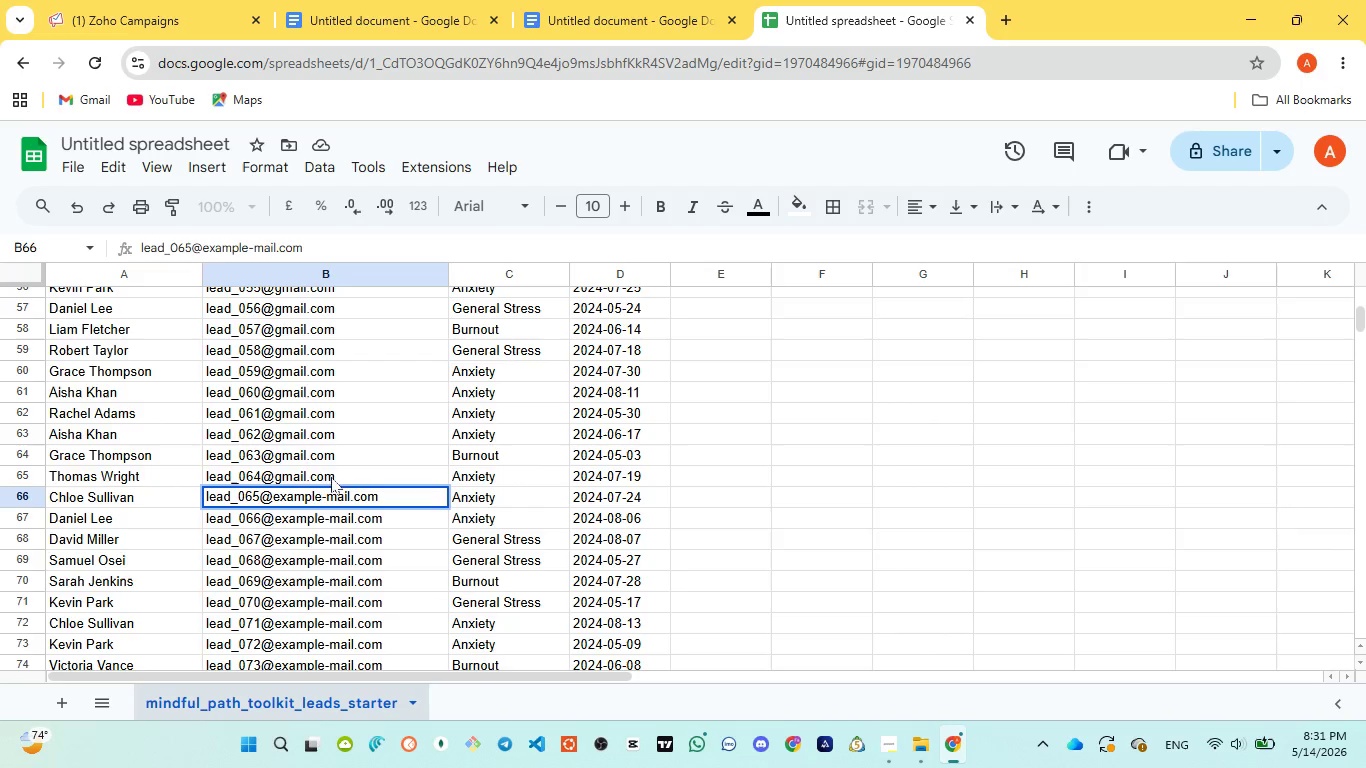 
left_click([349, 496])
 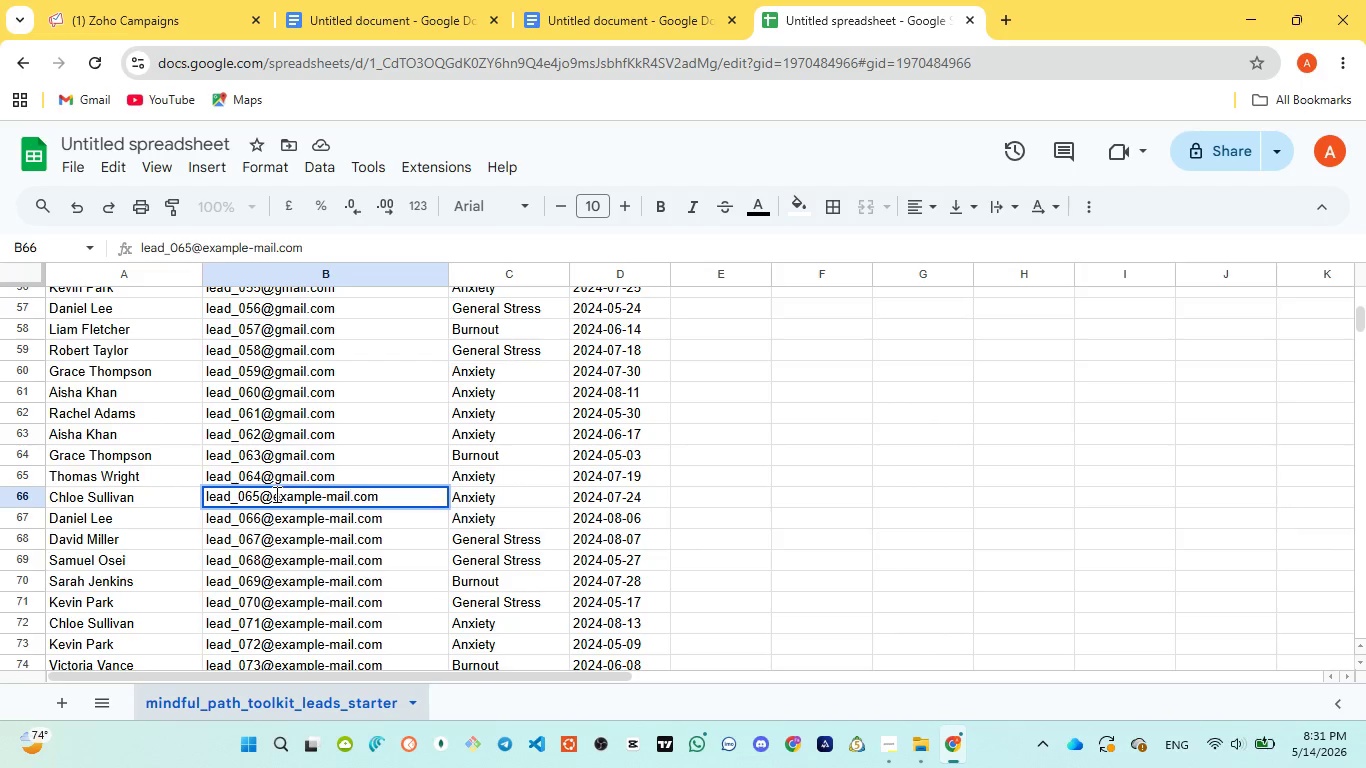 
left_click_drag(start_coordinate=[275, 494], to_coordinate=[348, 496])
 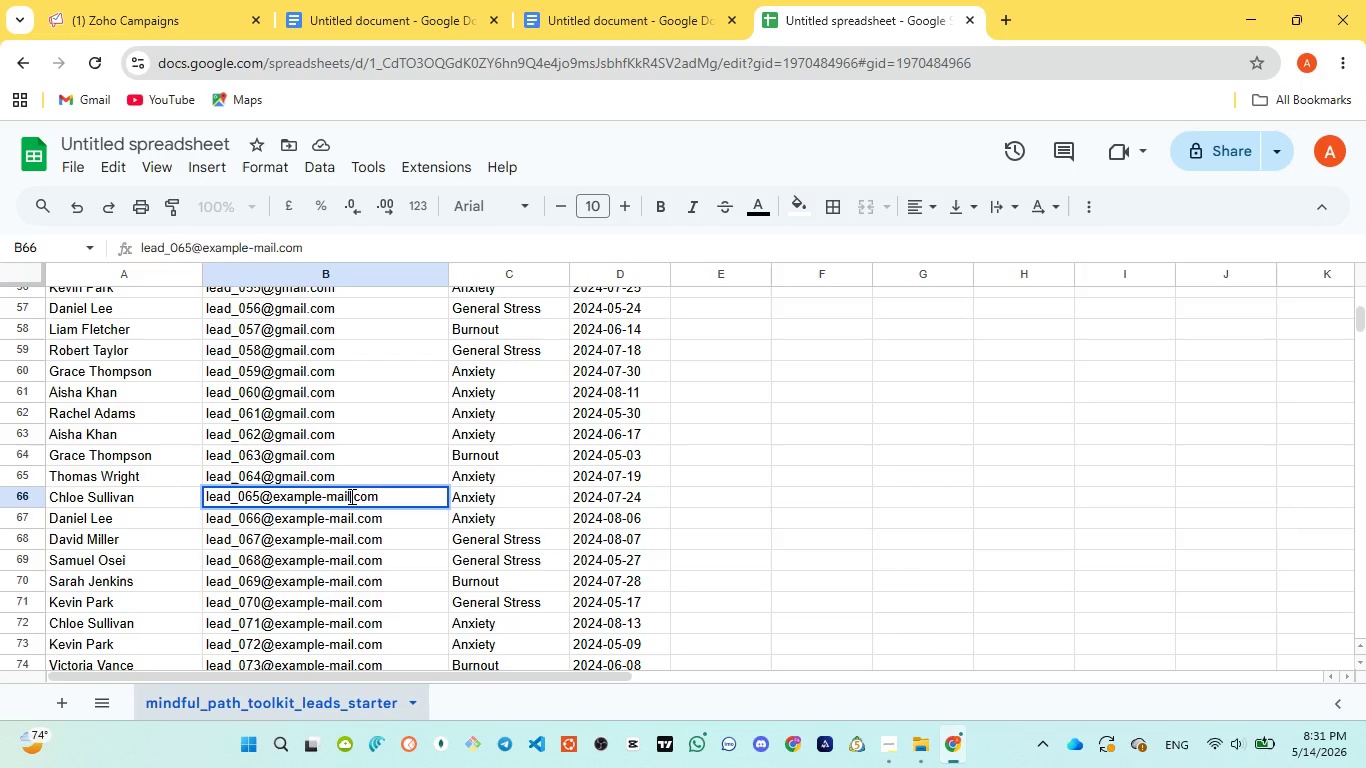 
left_click([350, 496])
 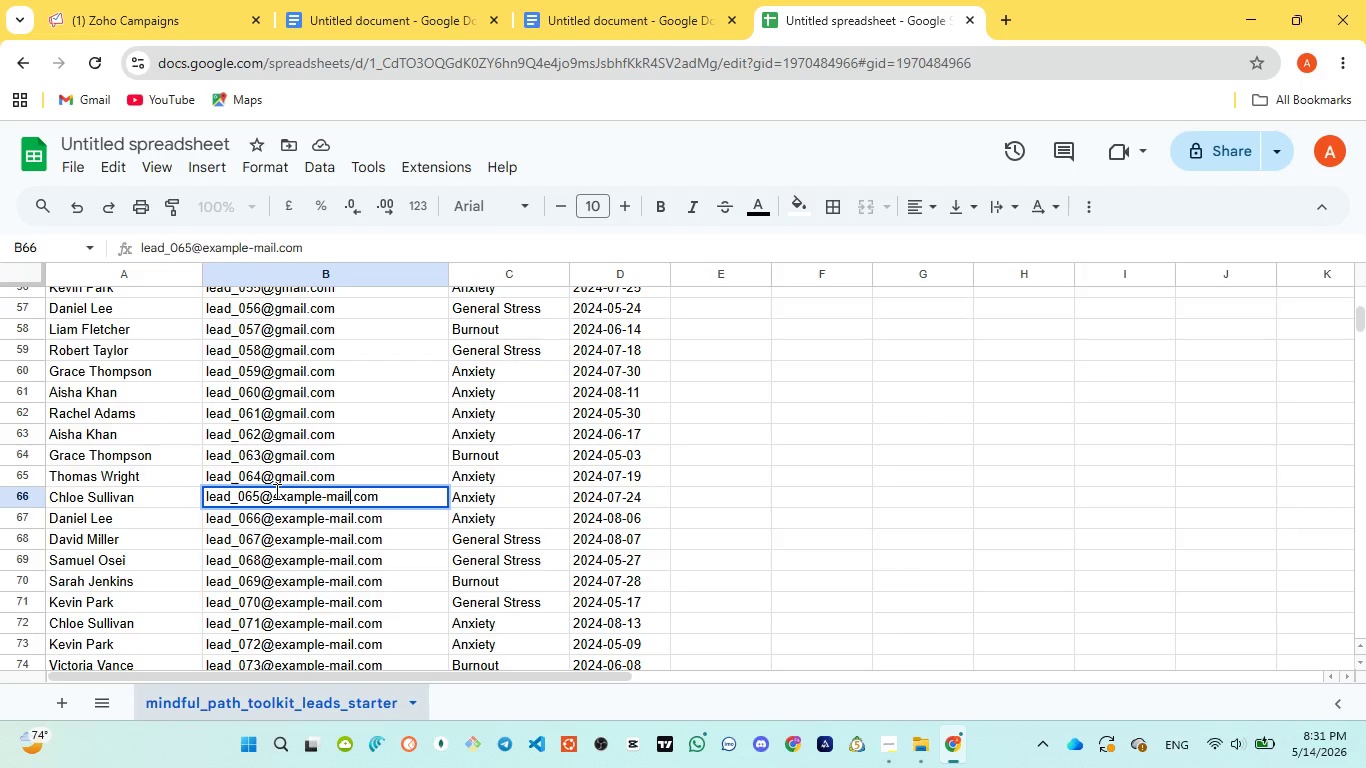 
left_click_drag(start_coordinate=[275, 491], to_coordinate=[349, 498])
 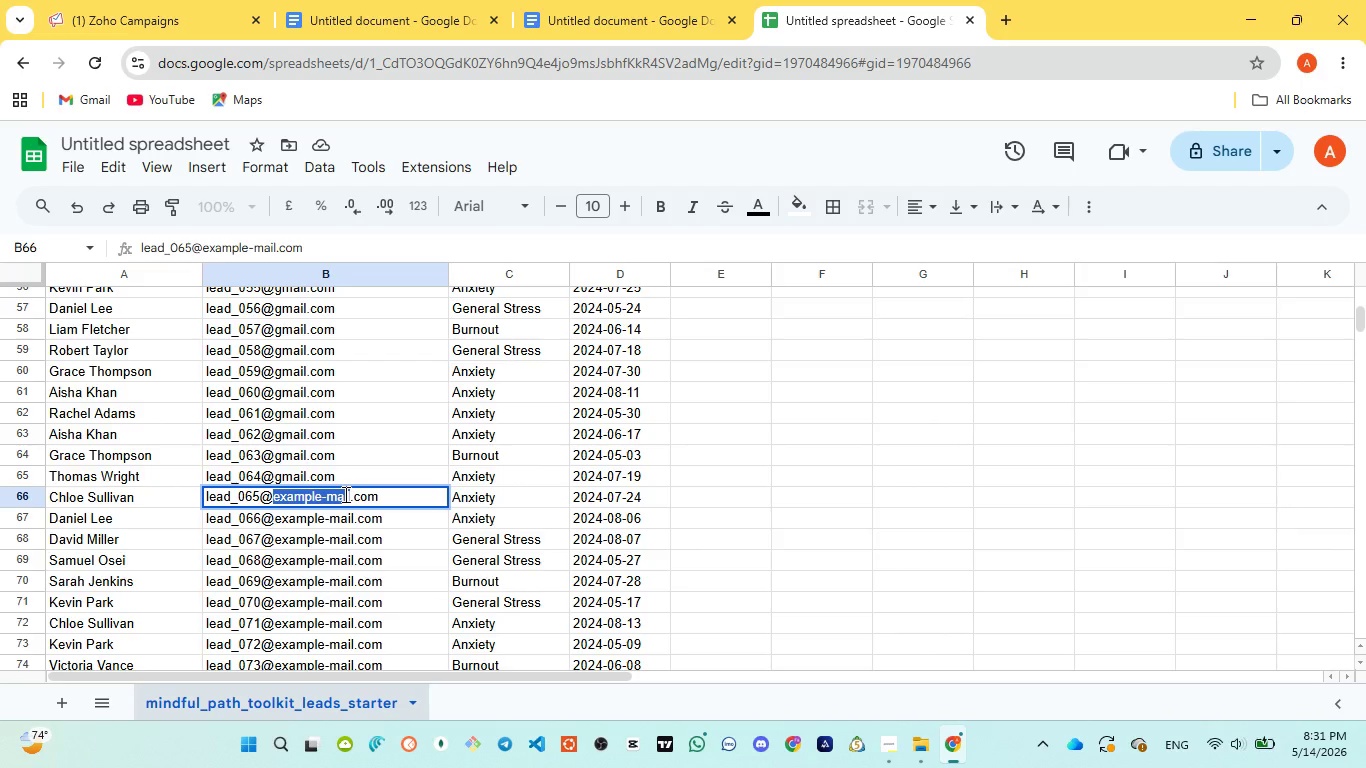 
key(Control+V)
 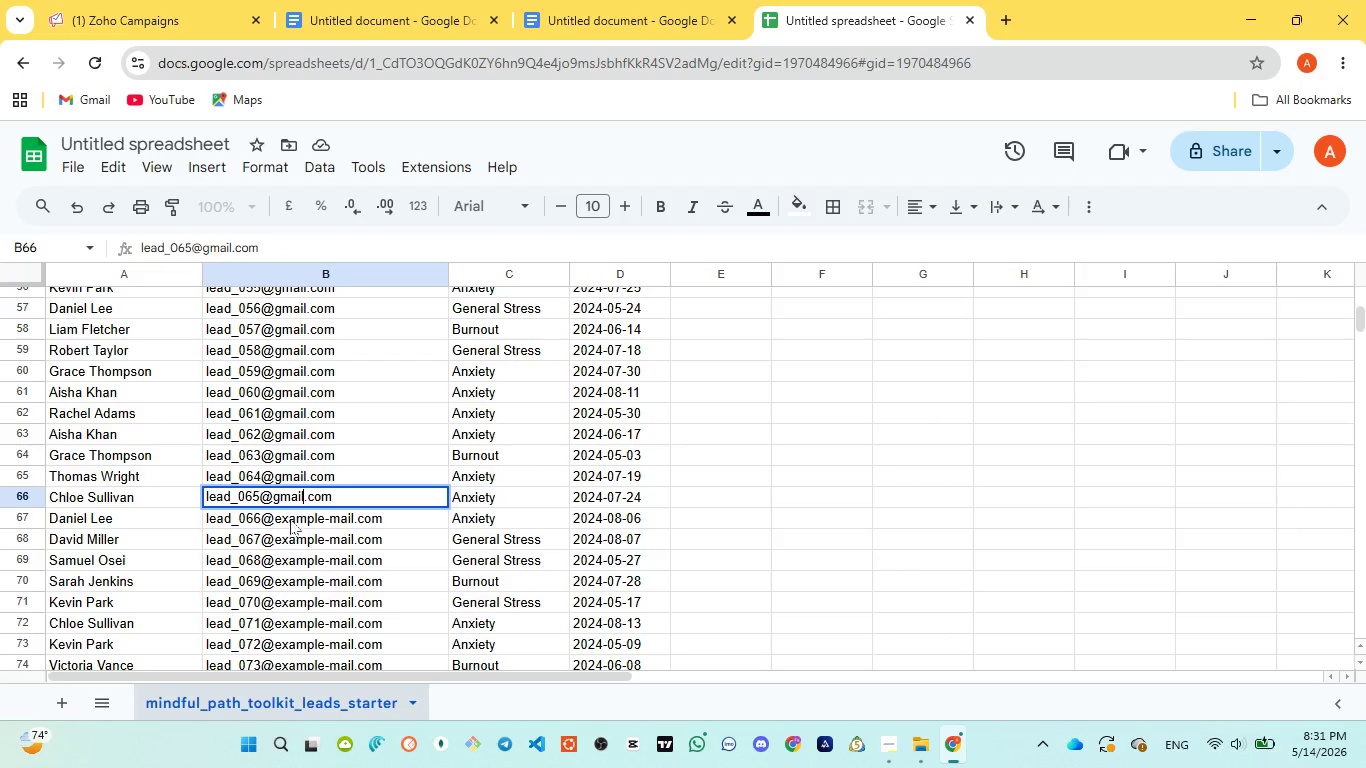 
double_click([290, 517])
 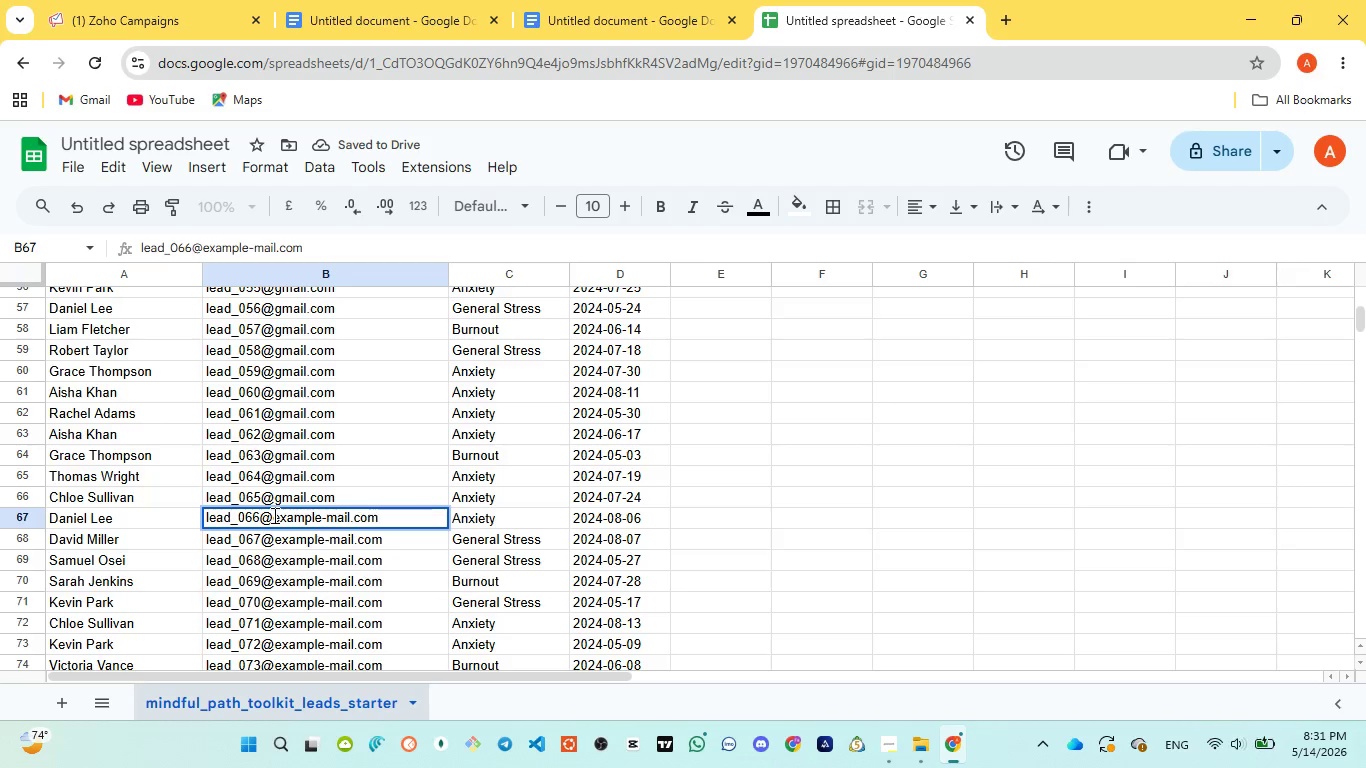 
left_click_drag(start_coordinate=[273, 515], to_coordinate=[351, 519])
 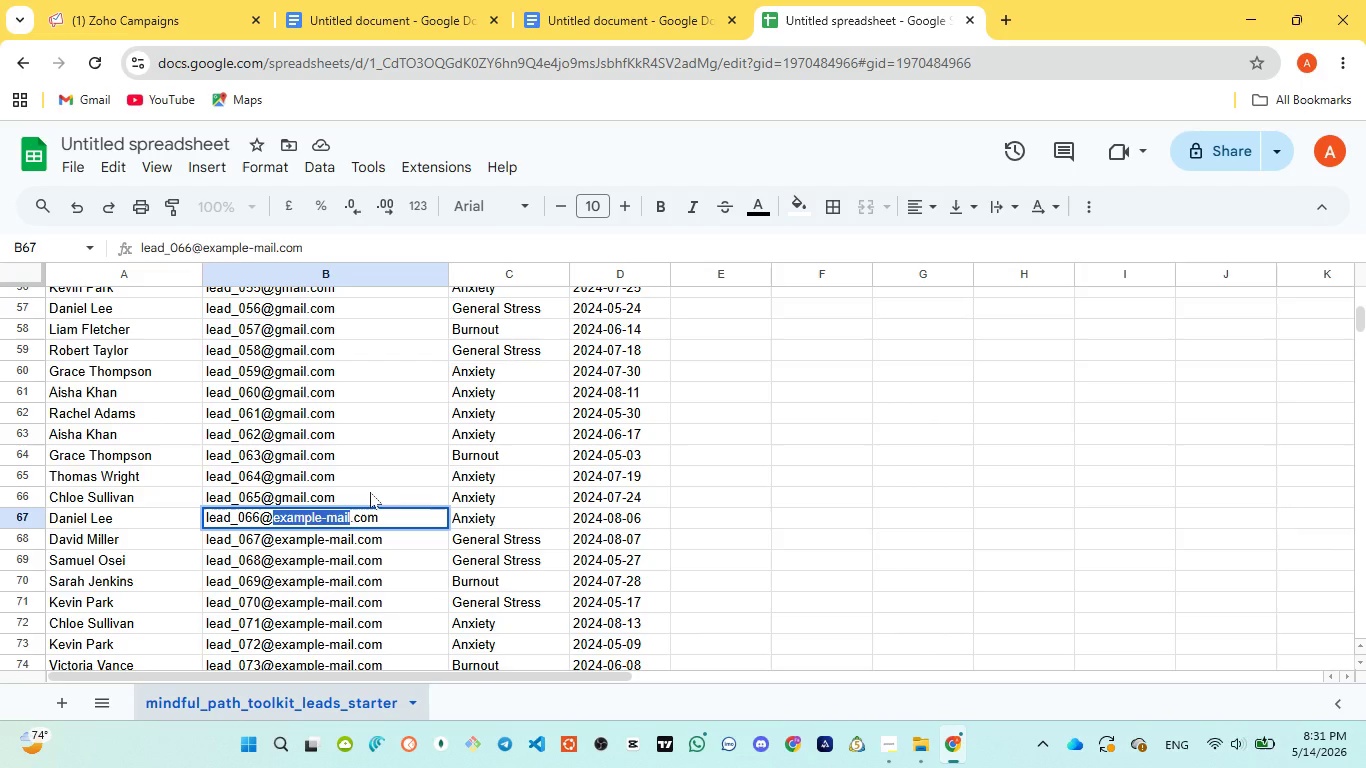 
key(Control+V)
 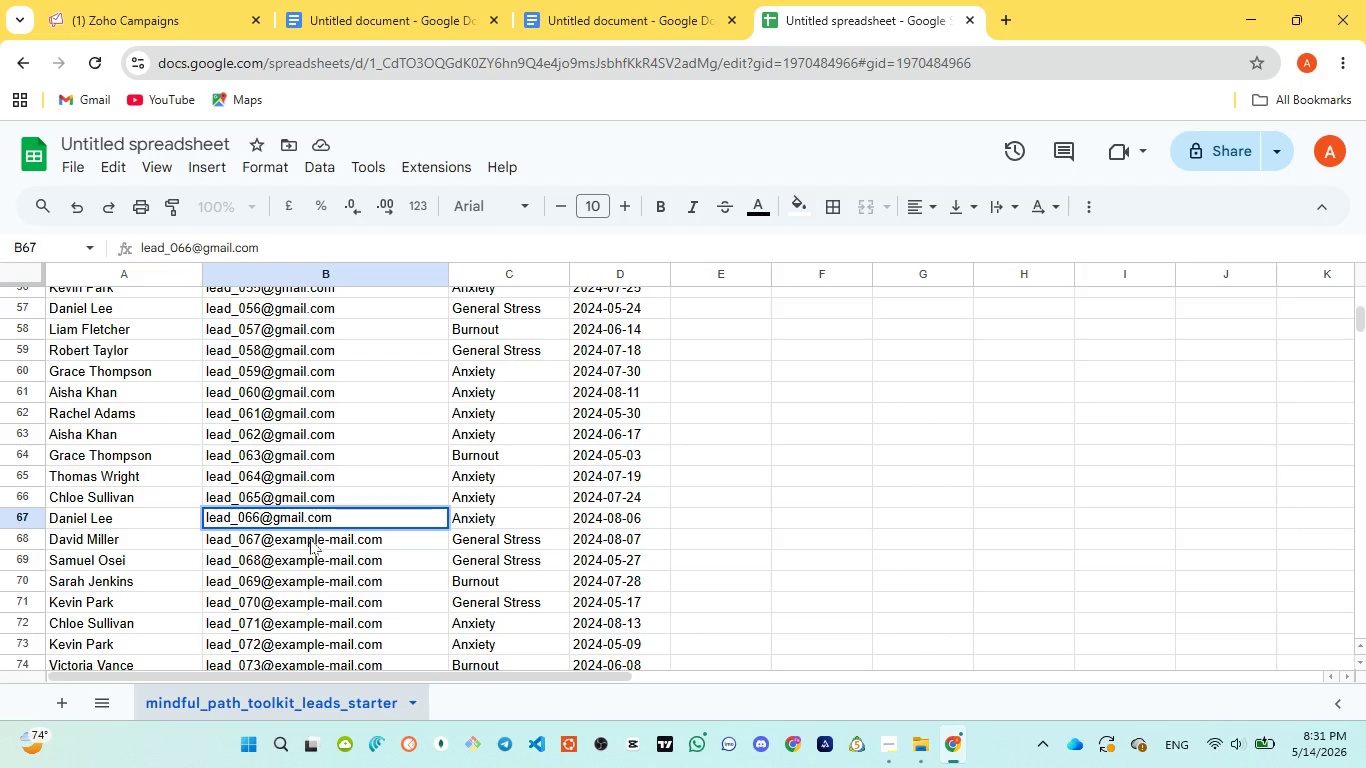 
left_click([310, 539])
 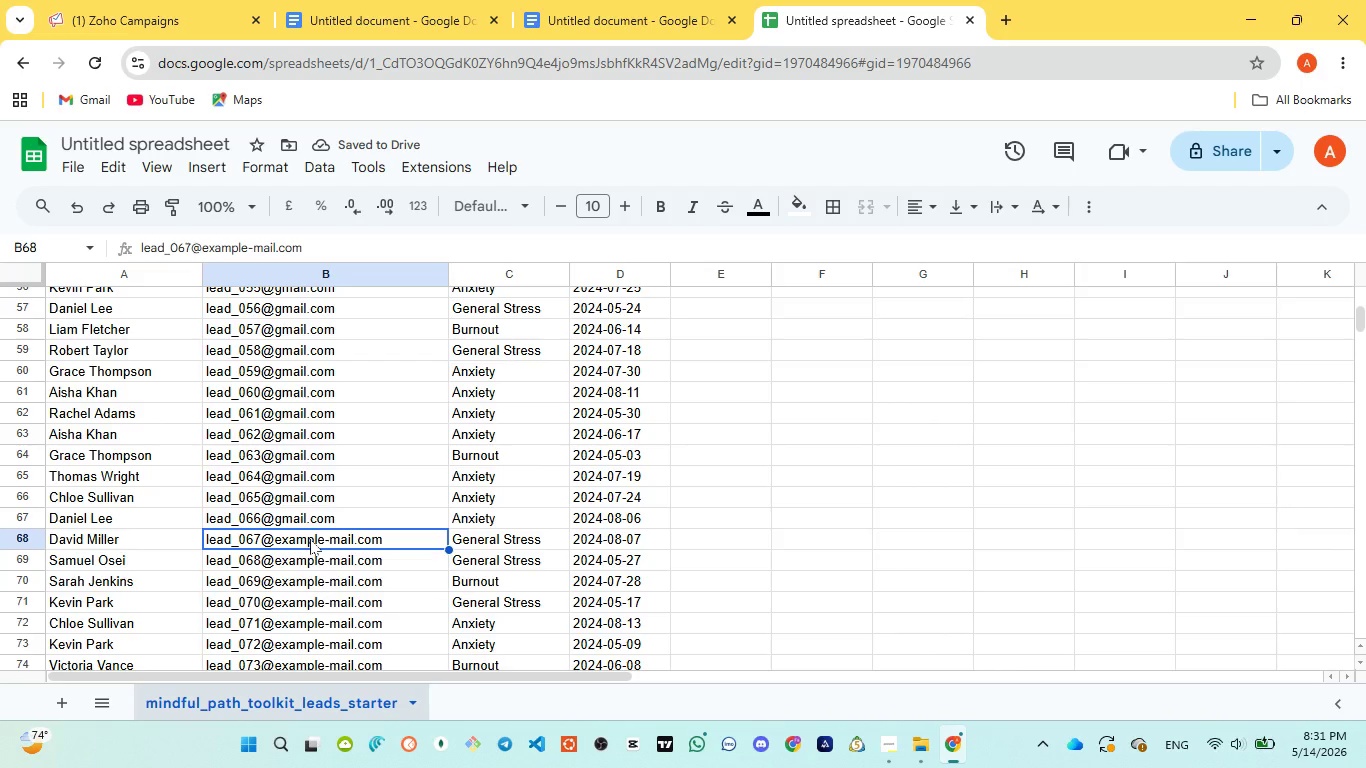 
wait(9.28)
 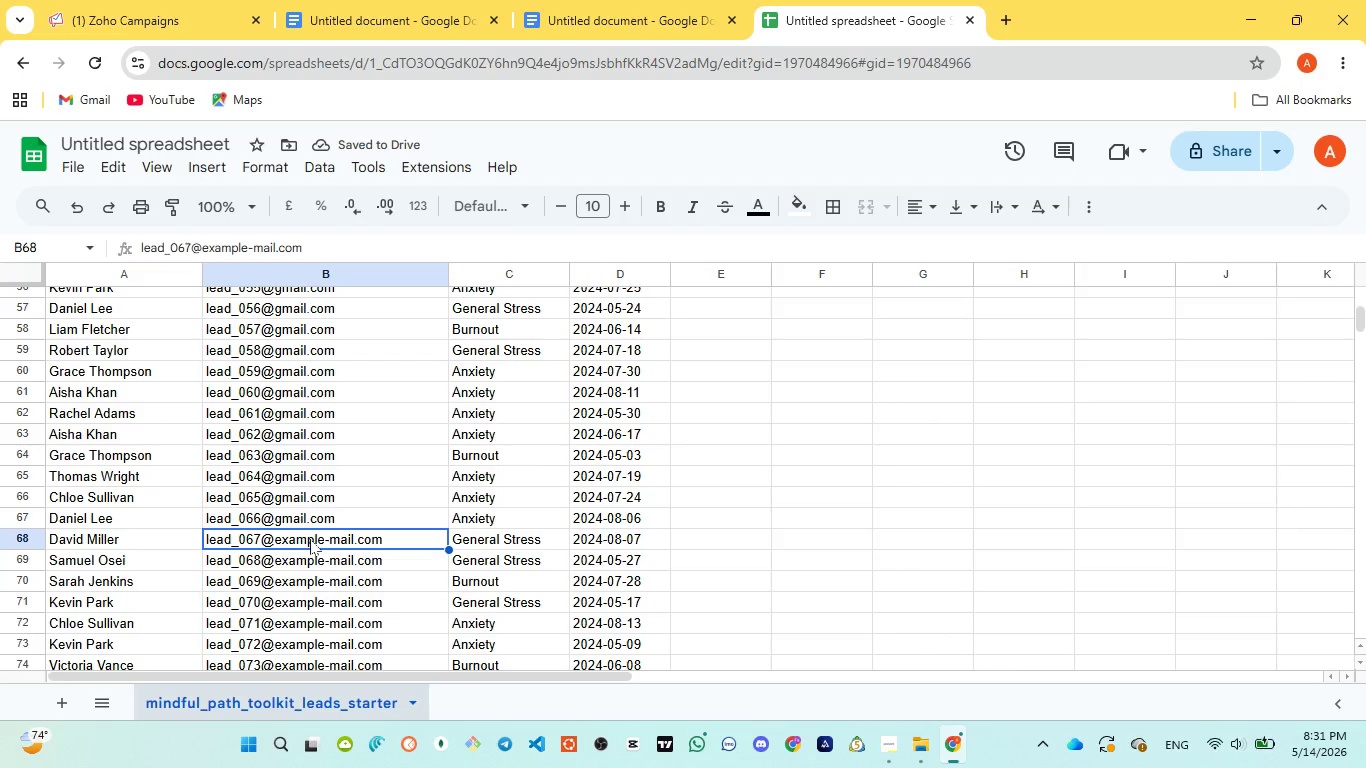 
double_click([278, 535])
 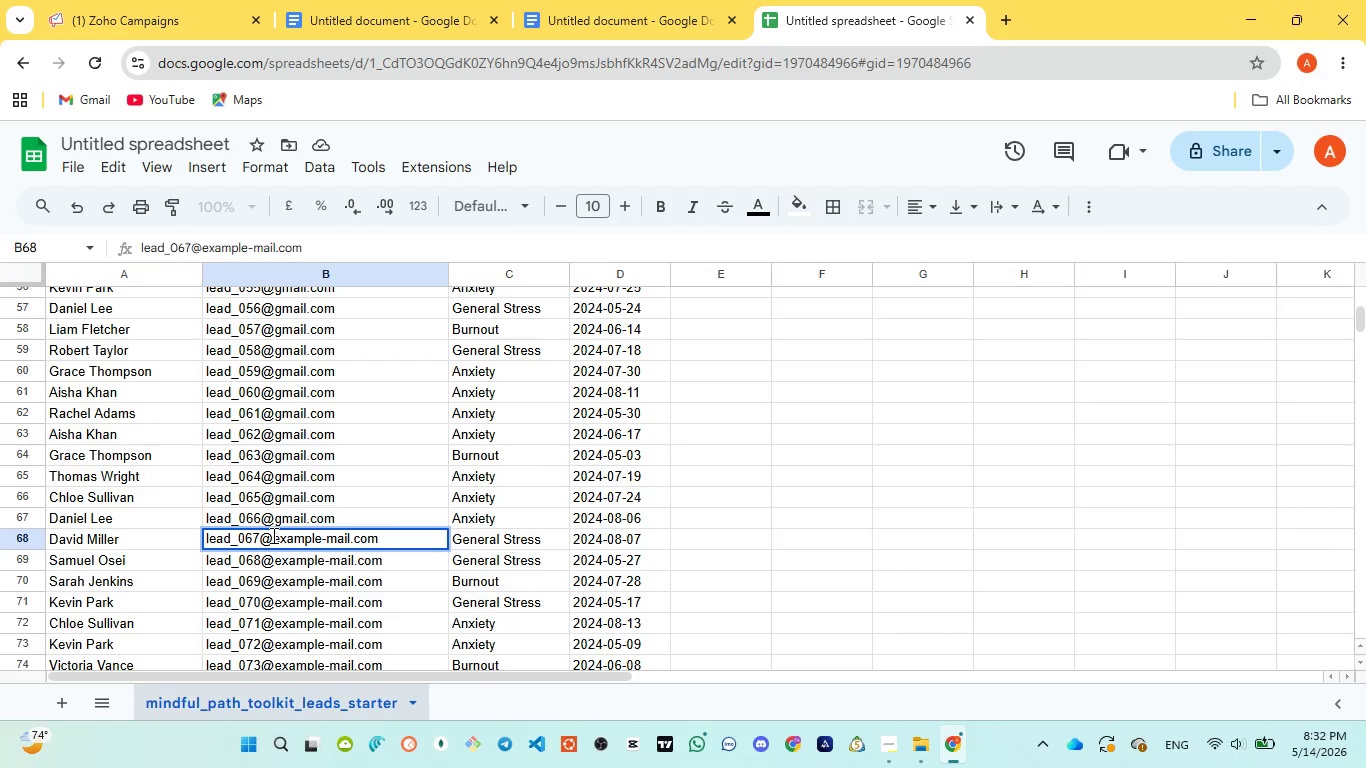 
left_click_drag(start_coordinate=[272, 535], to_coordinate=[349, 531])
 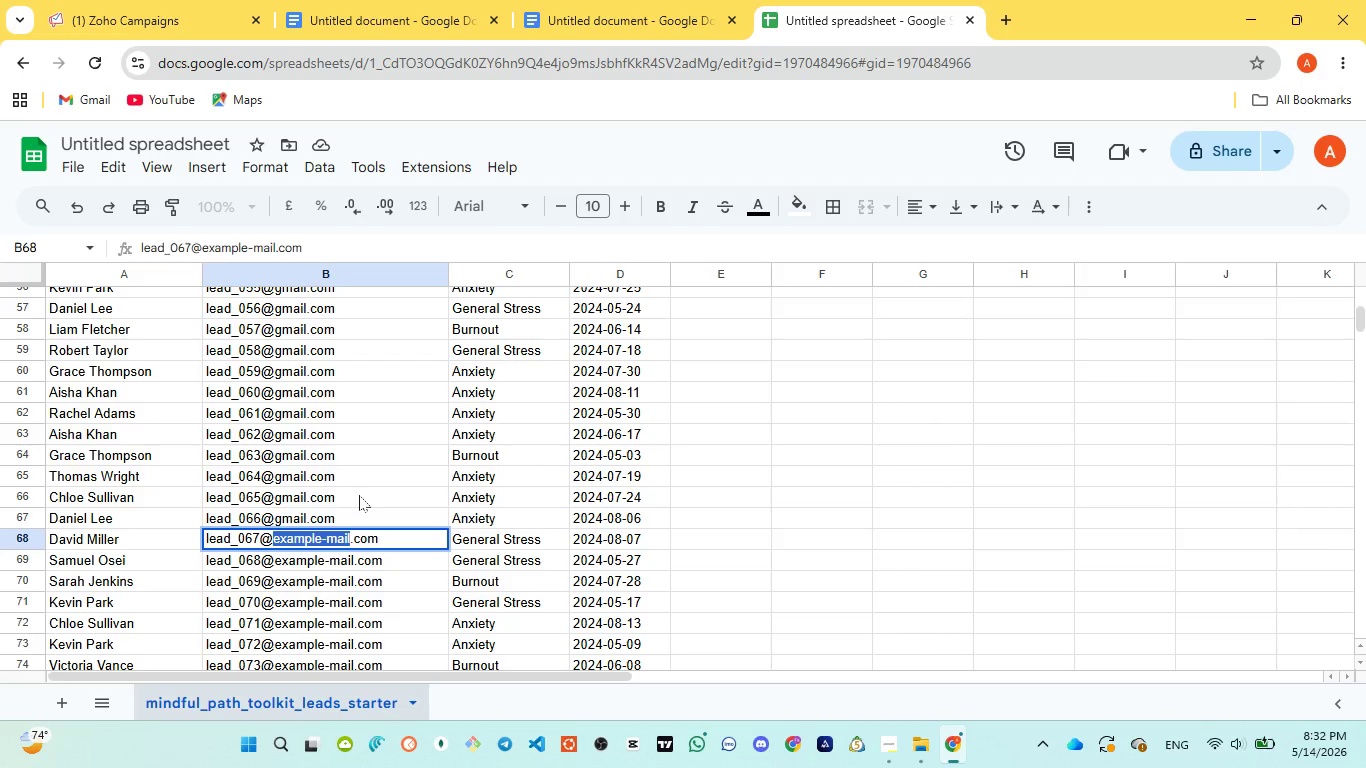 
key(Control+V)
 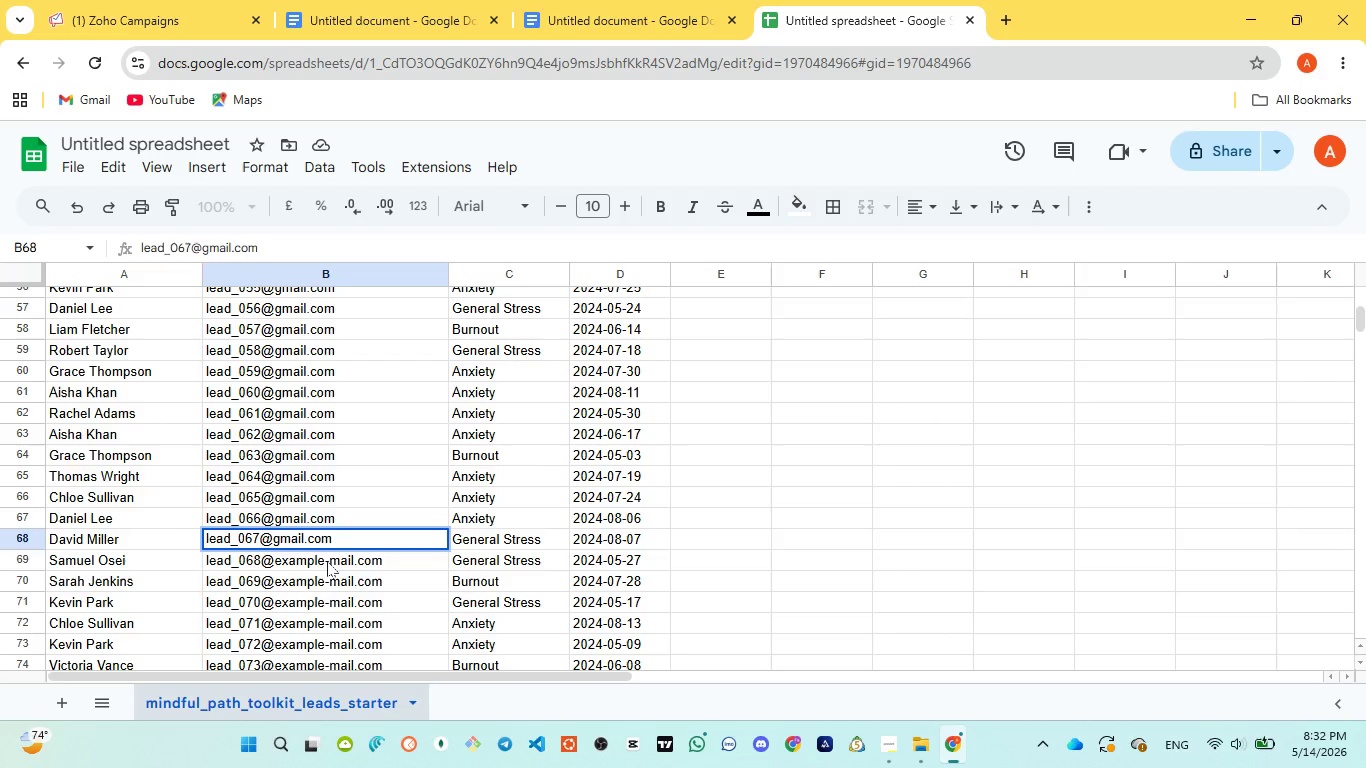 
left_click([327, 561])
 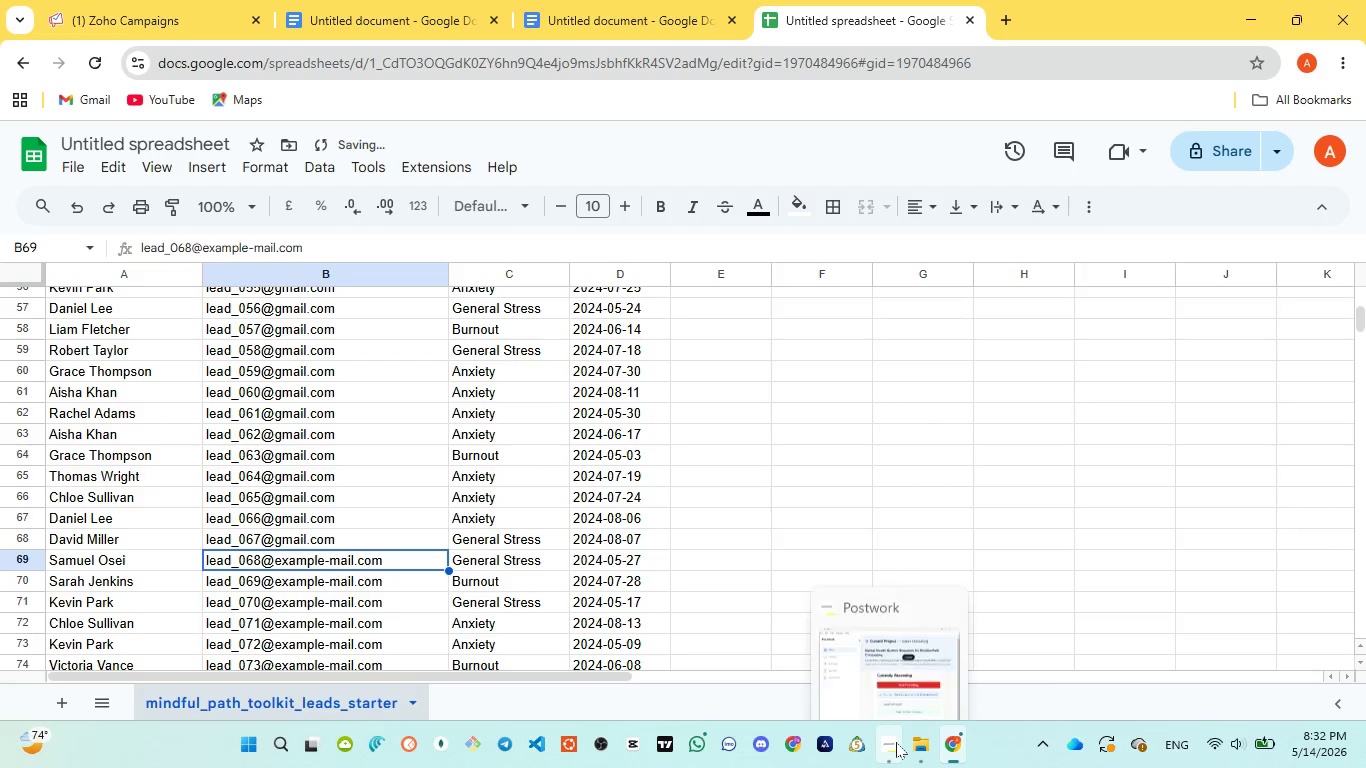 
left_click([879, 667])
 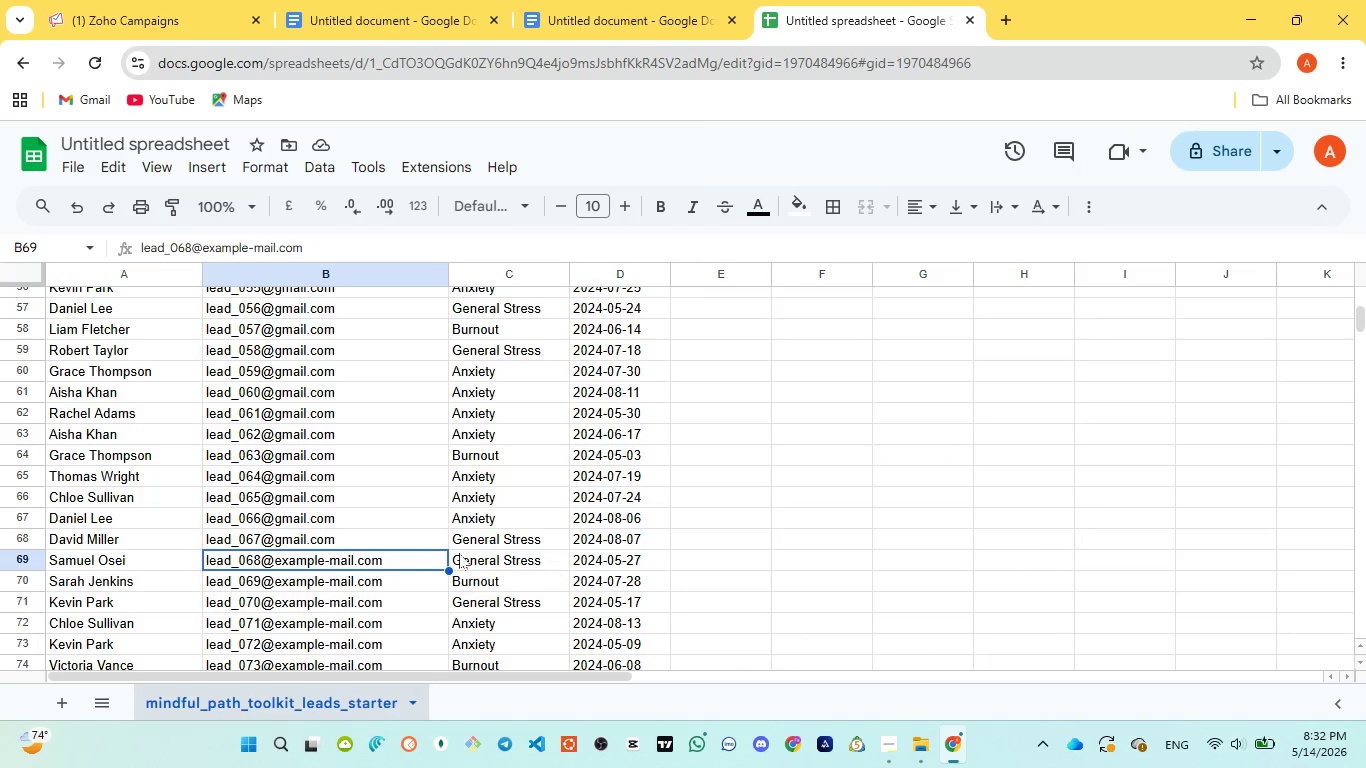 
double_click([311, 553])
 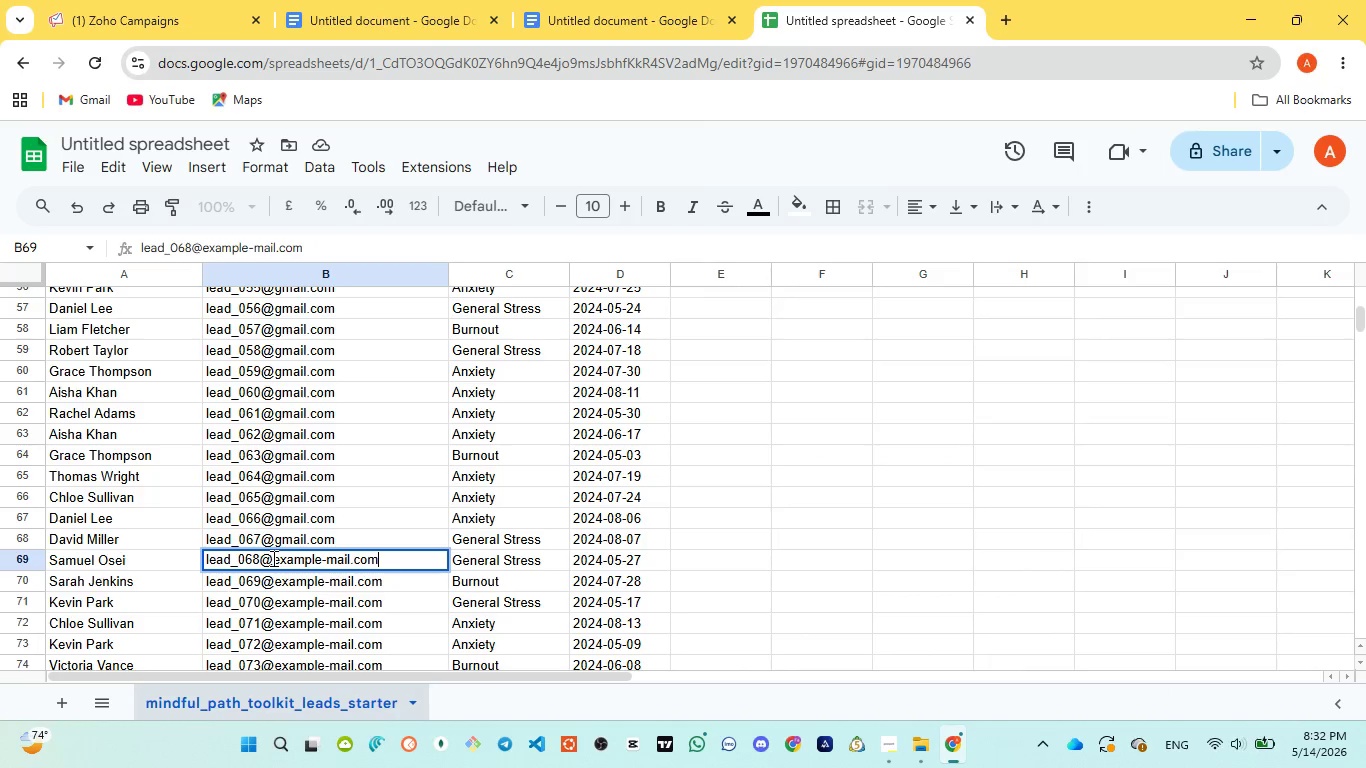 
left_click_drag(start_coordinate=[272, 558], to_coordinate=[351, 568])
 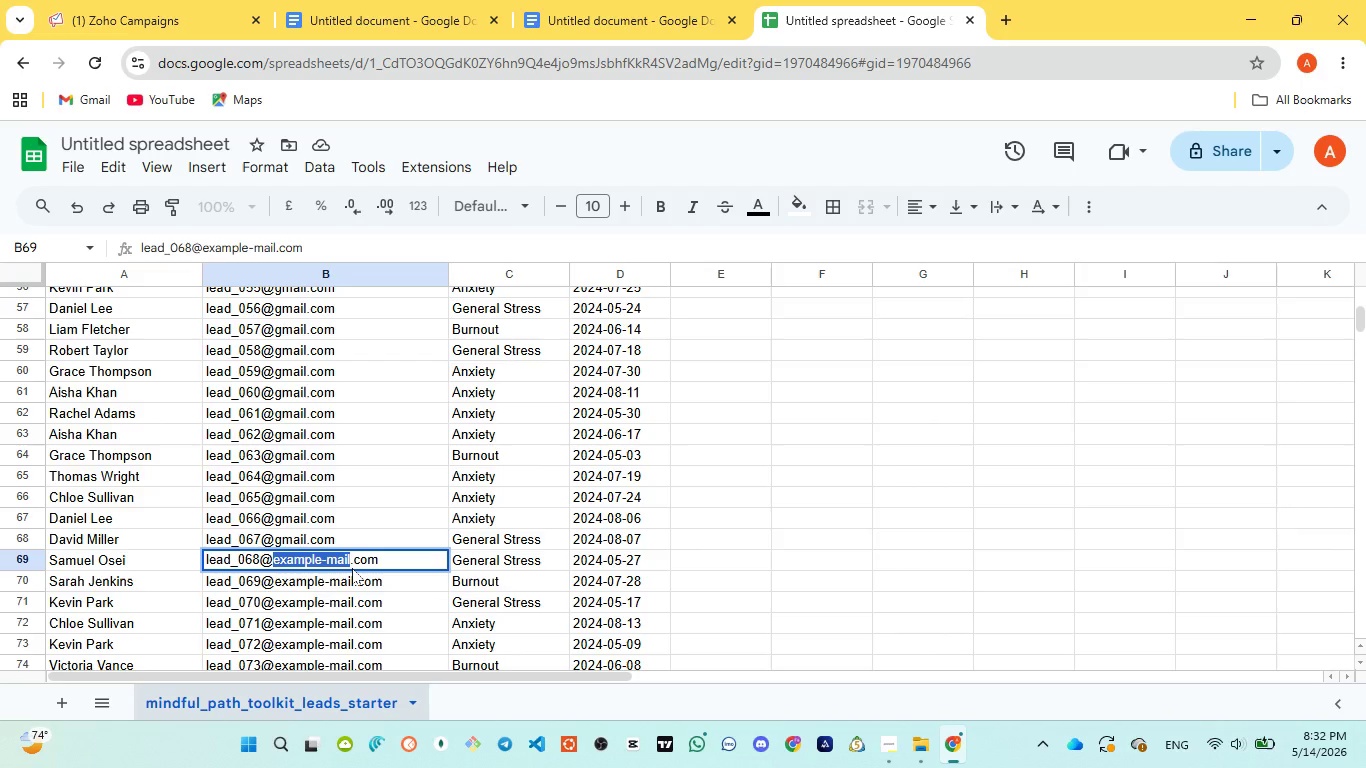 
key(Control+V)
 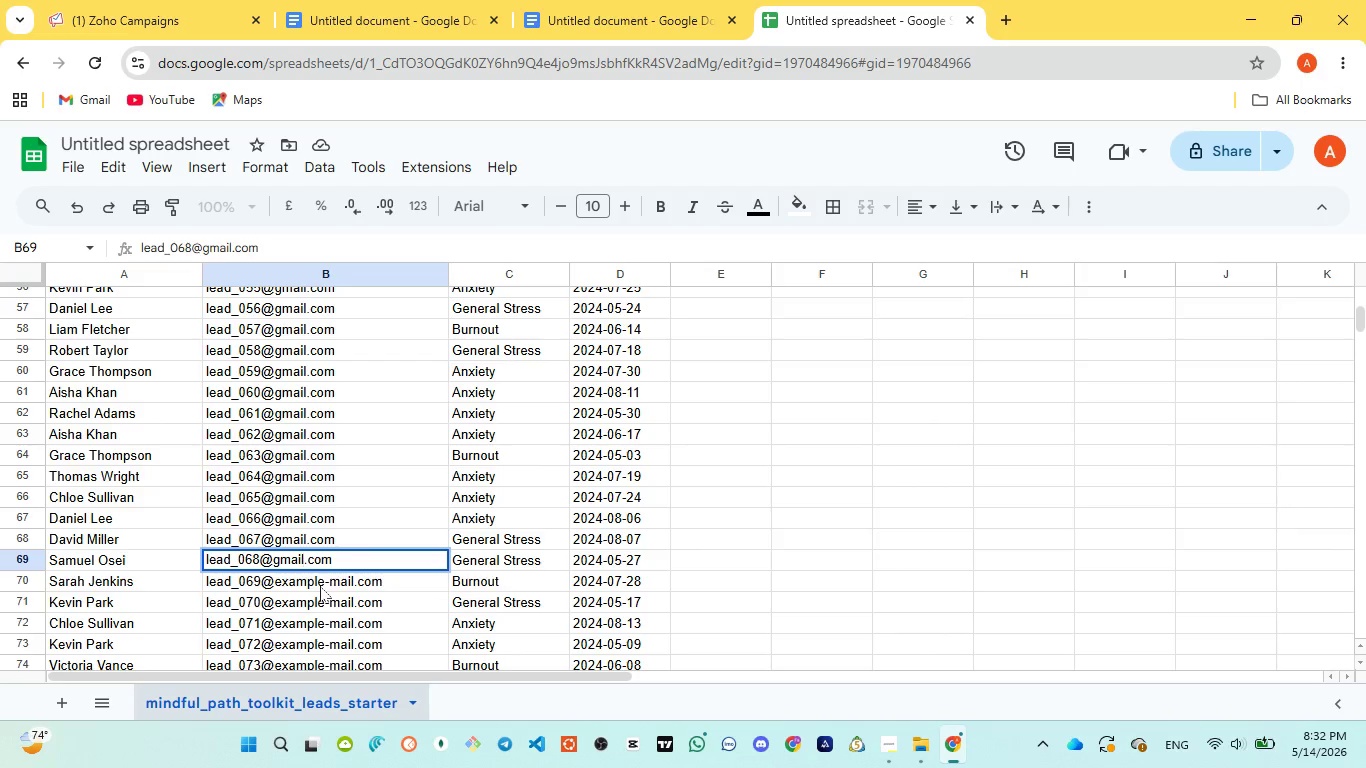 
left_click([320, 586])
 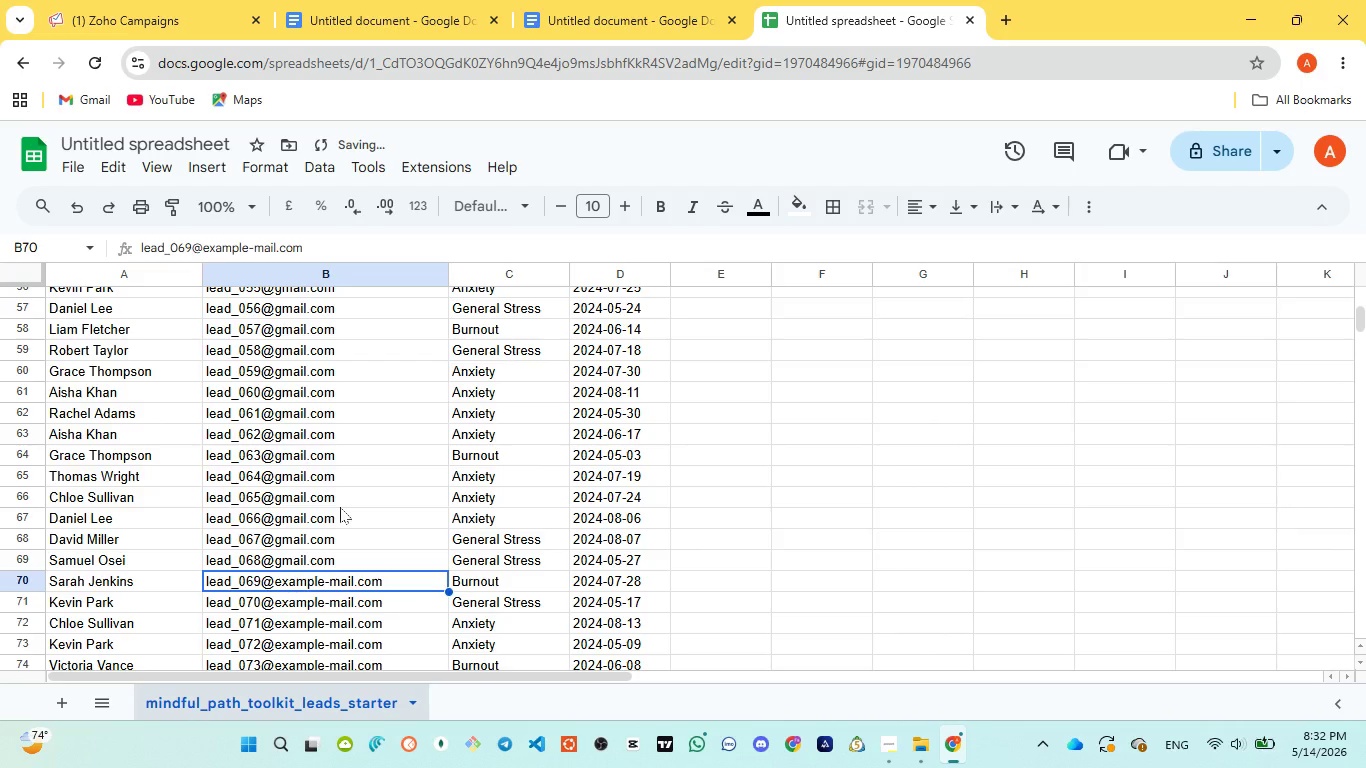 
scroll: coordinate [340, 507], scroll_direction: down, amount: 1.0
 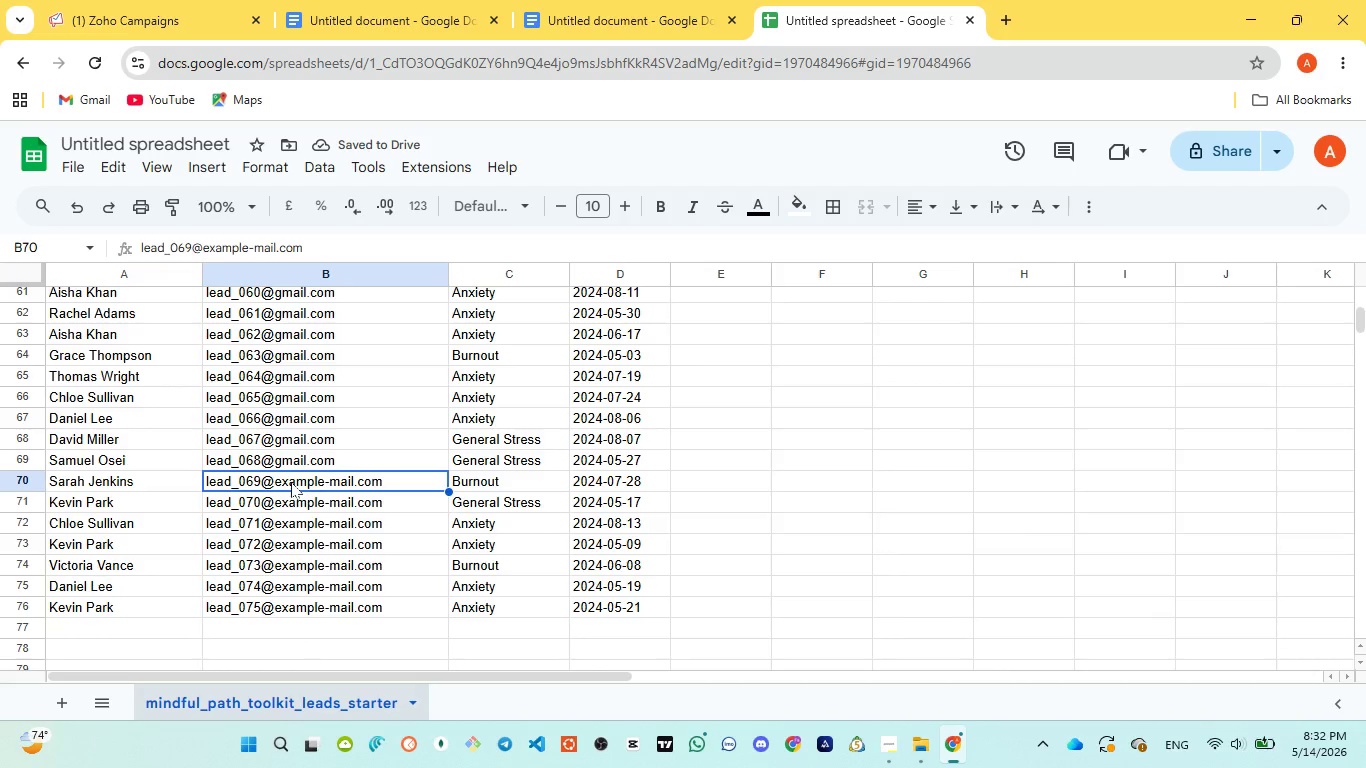 
double_click([291, 482])
 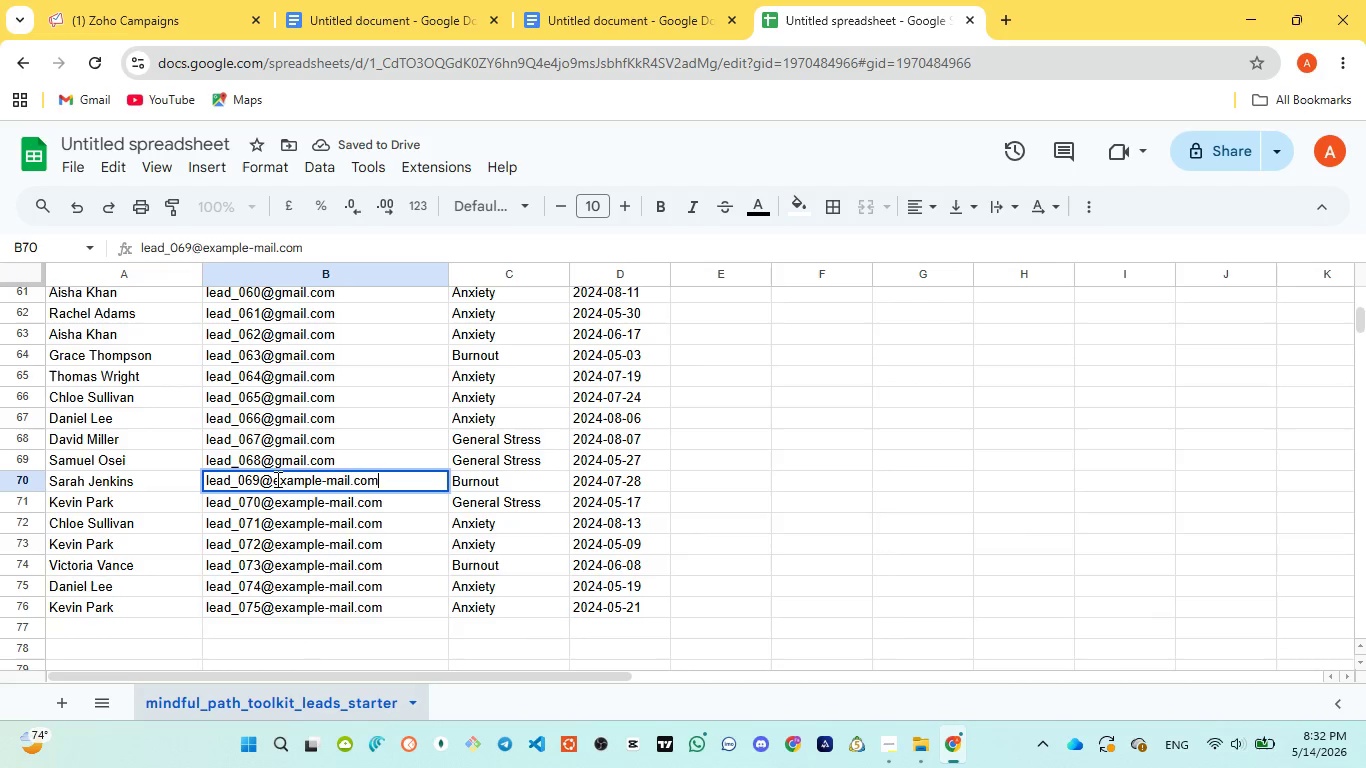 
left_click_drag(start_coordinate=[276, 479], to_coordinate=[351, 476])
 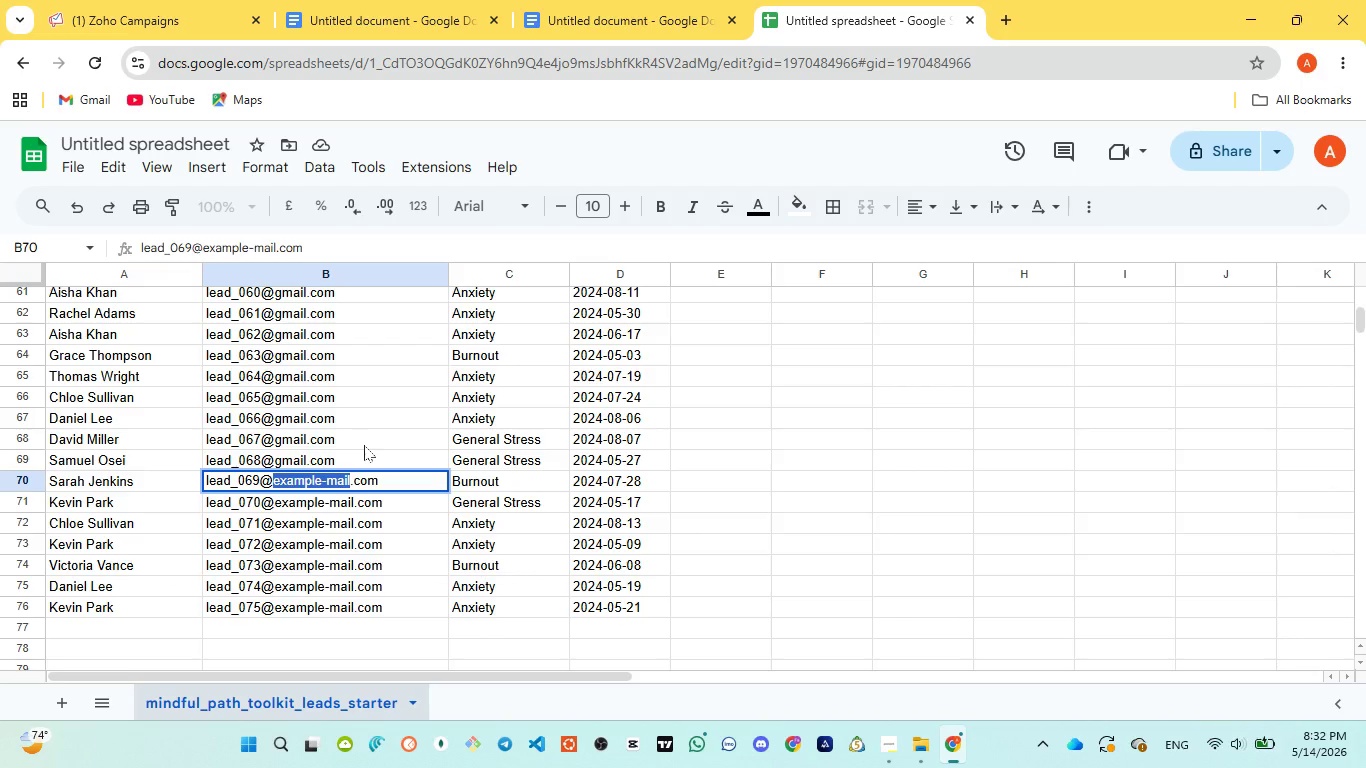 
key(Control+V)
 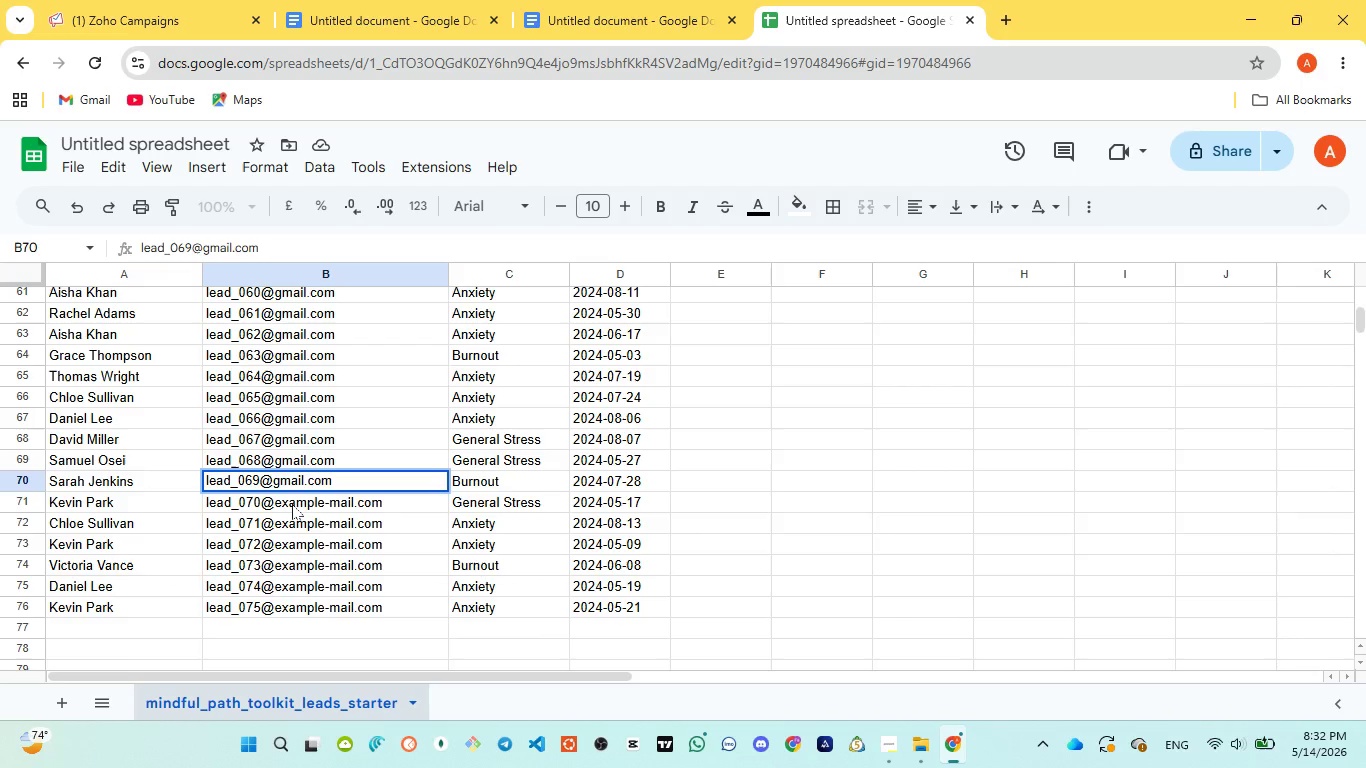 
double_click([292, 504])
 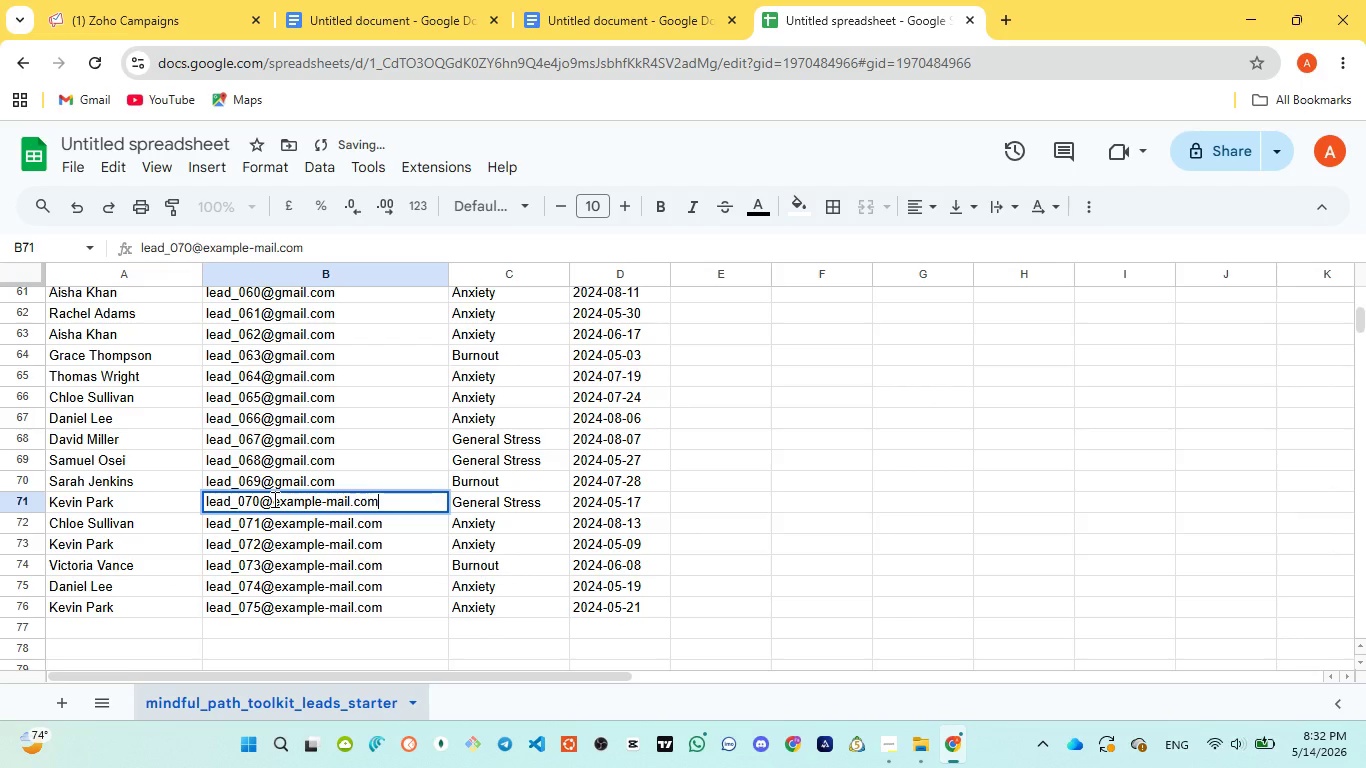 
left_click_drag(start_coordinate=[273, 499], to_coordinate=[351, 494])
 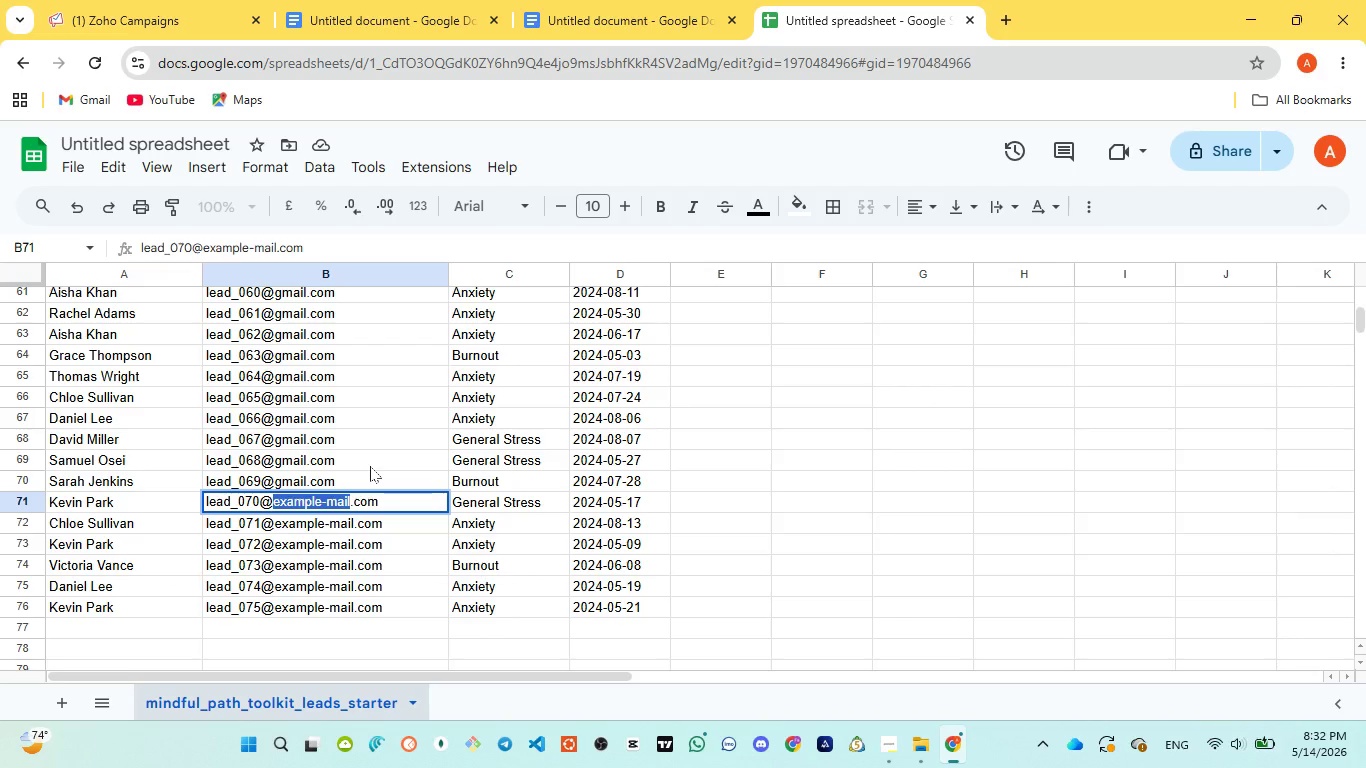 
key(Control+V)
 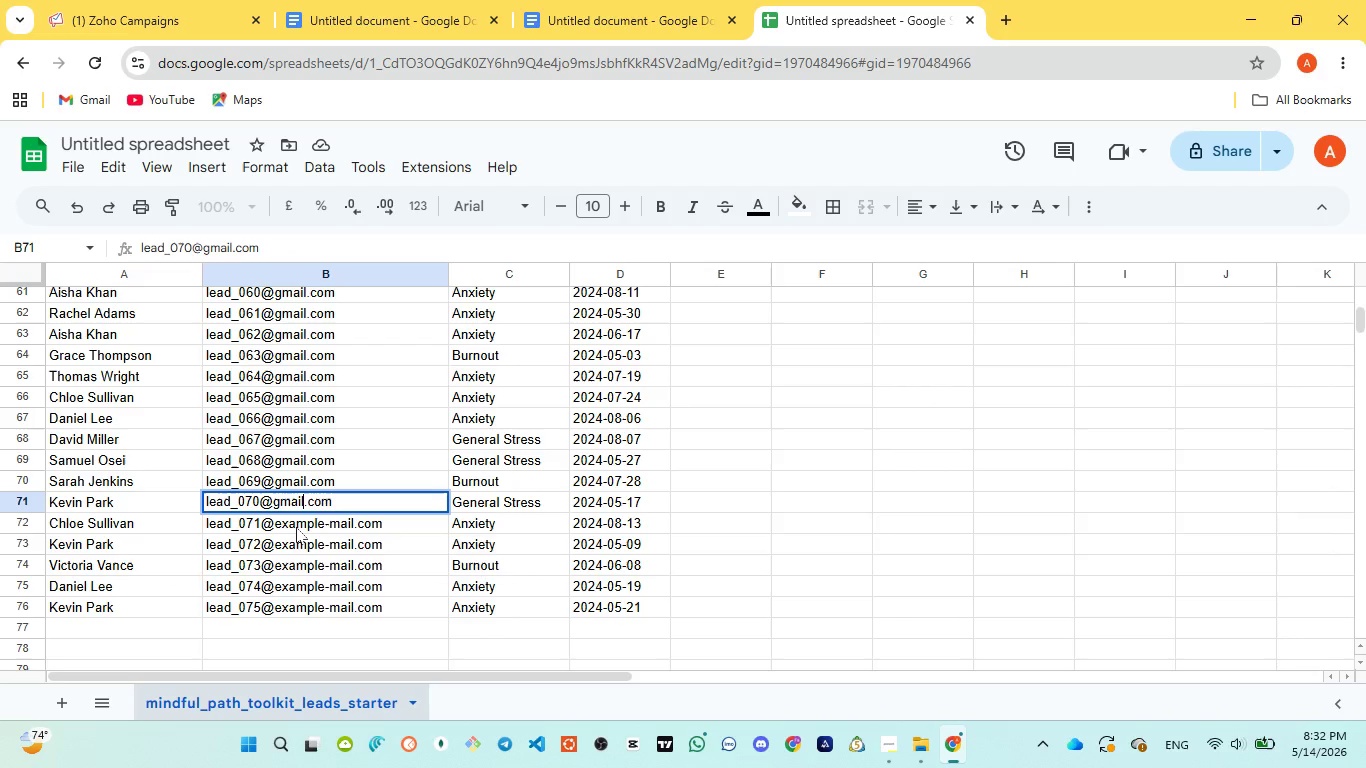 
wait(5.88)
 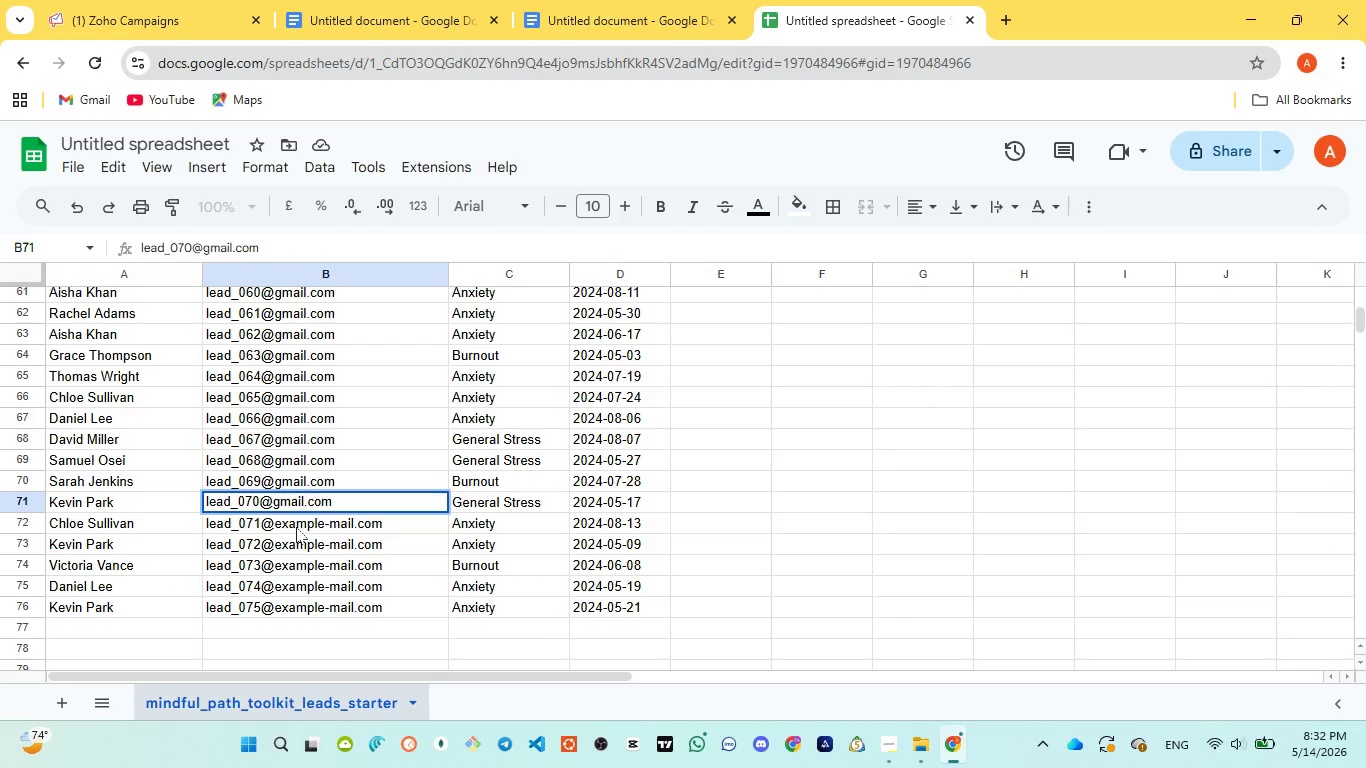 
double_click([296, 527])
 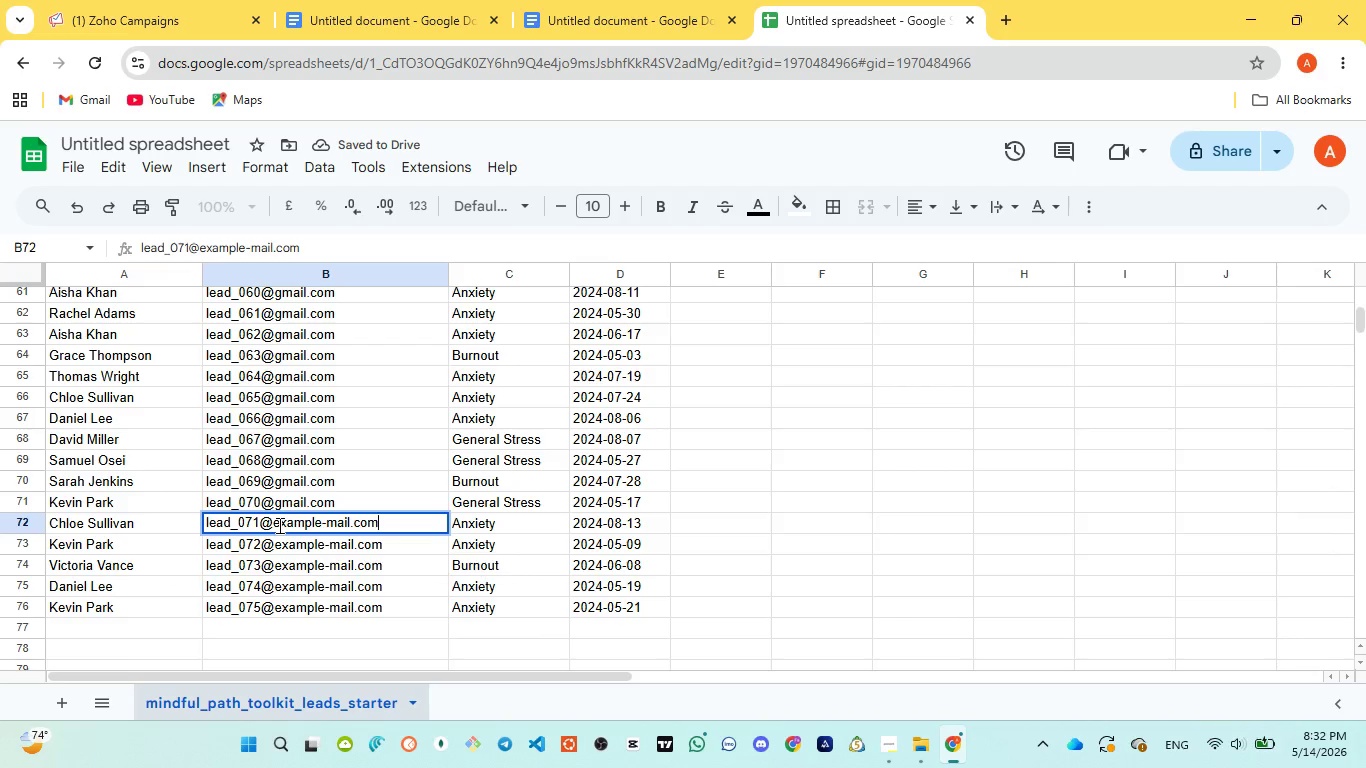 
left_click_drag(start_coordinate=[276, 524], to_coordinate=[350, 520])
 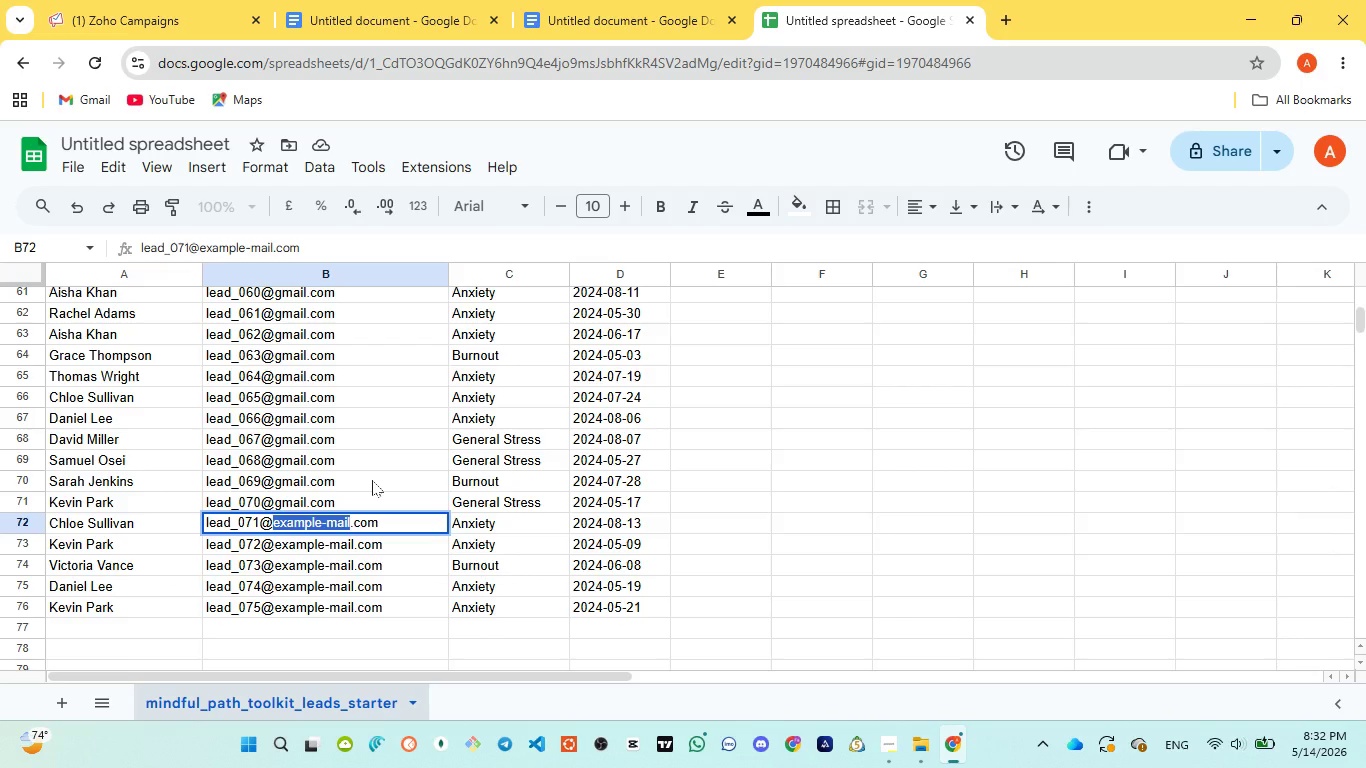 
key(Control+V)
 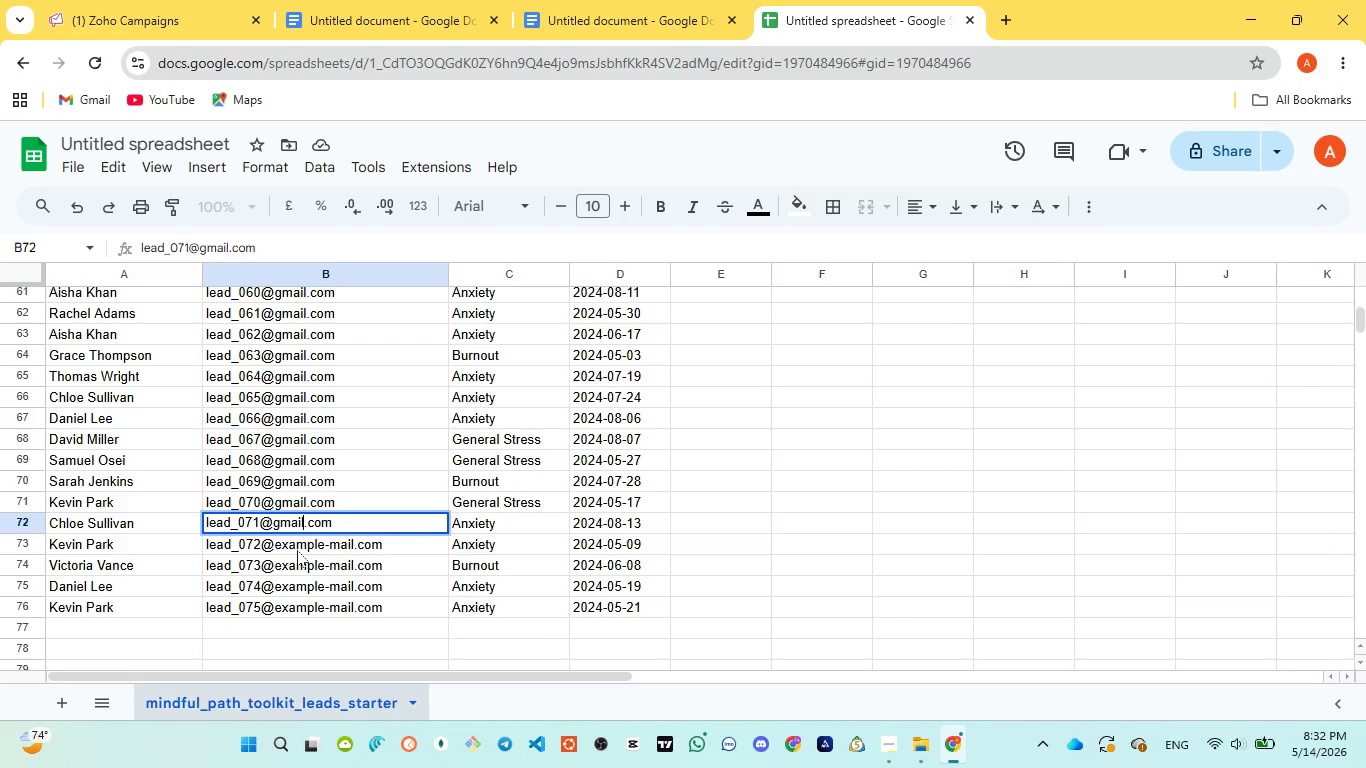 
double_click([297, 549])
 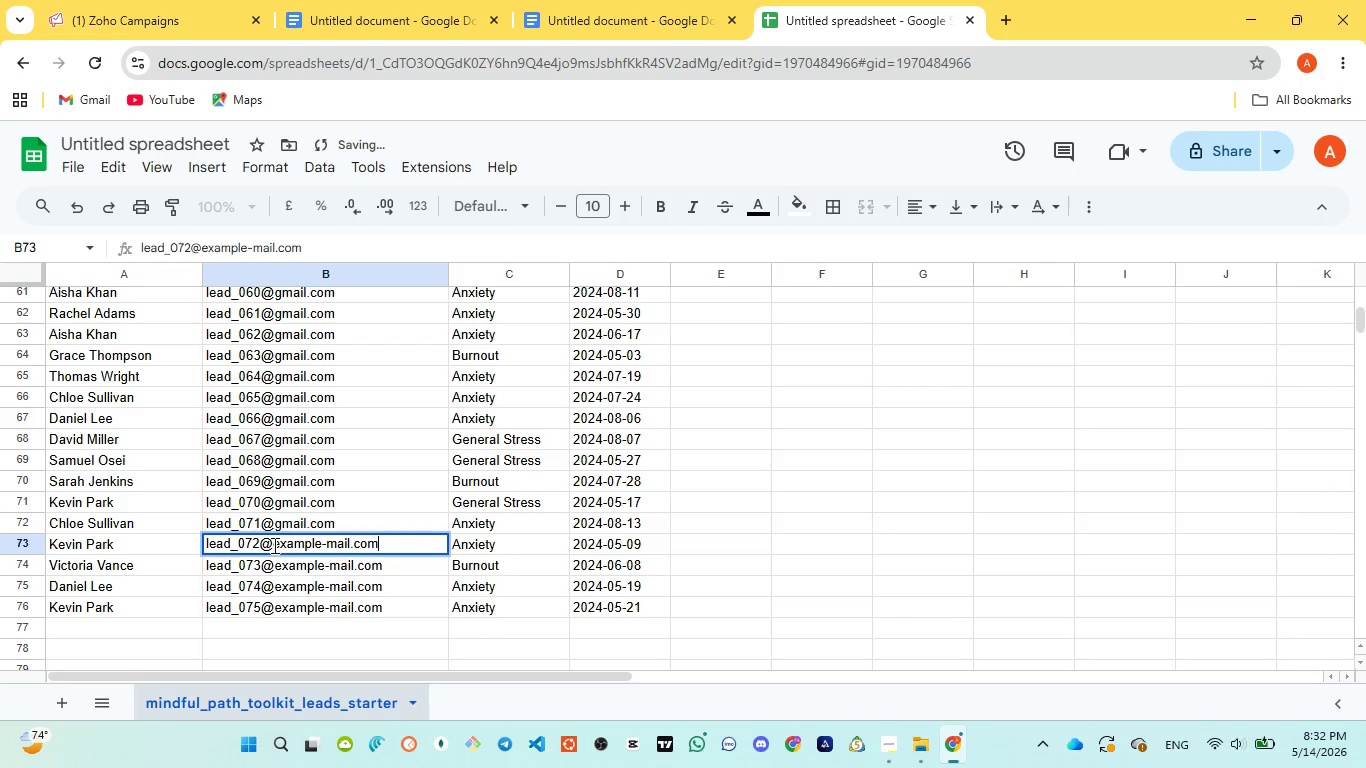 
left_click_drag(start_coordinate=[273, 545], to_coordinate=[351, 539])
 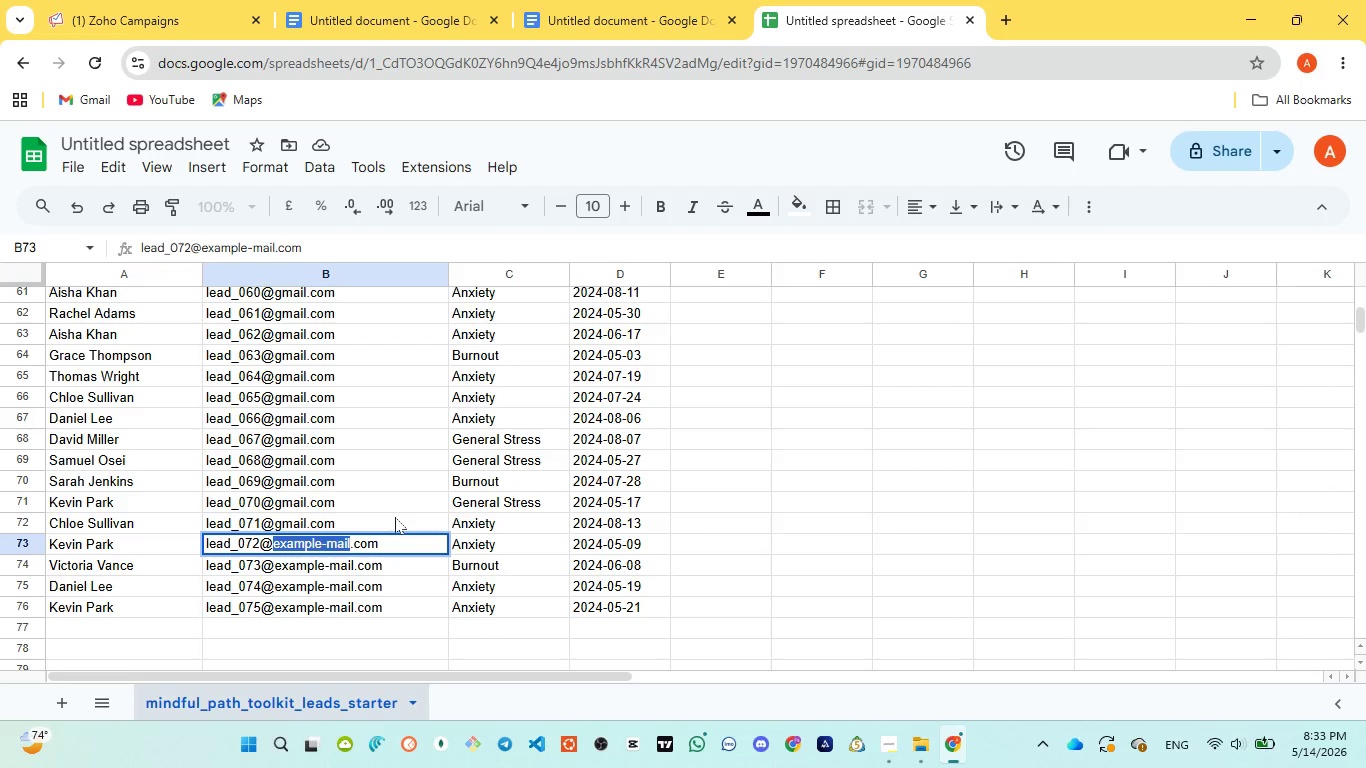 
key(Control+V)
 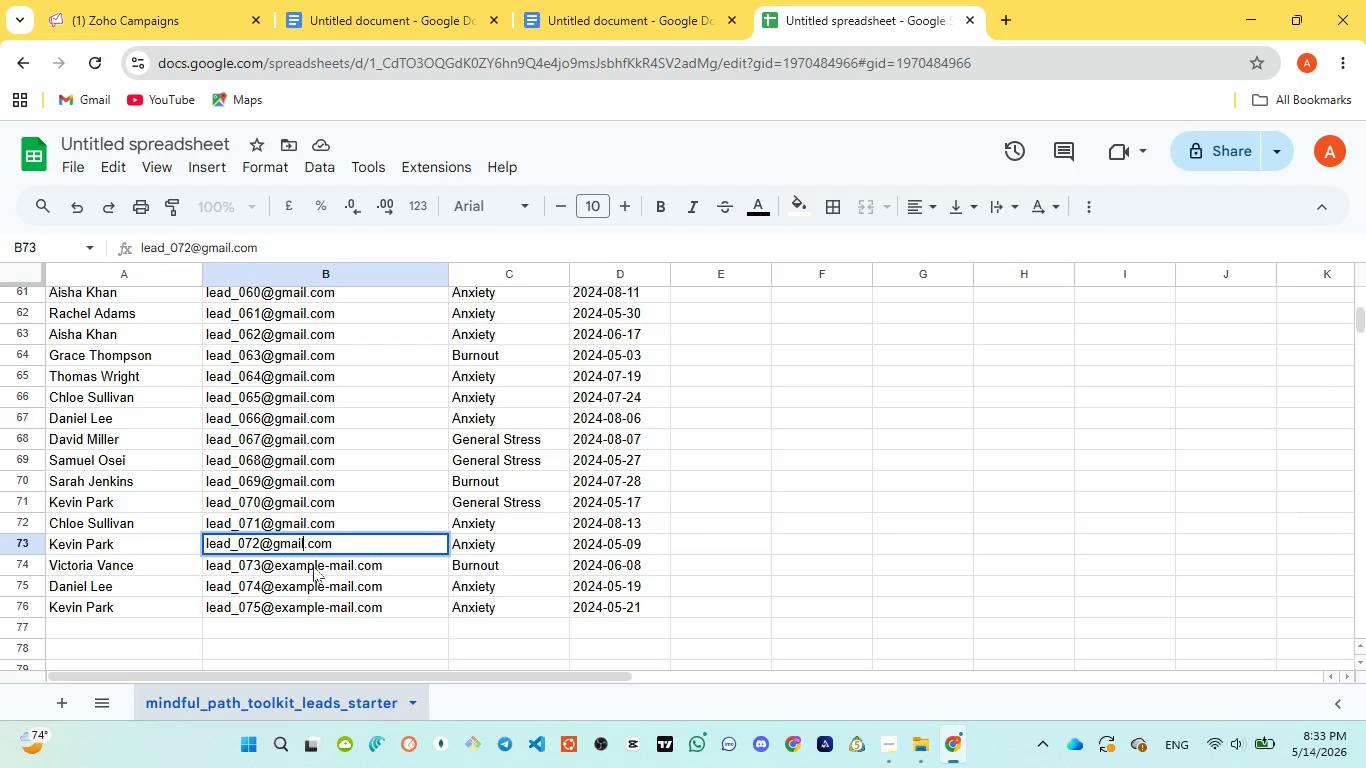 
left_click([312, 566])
 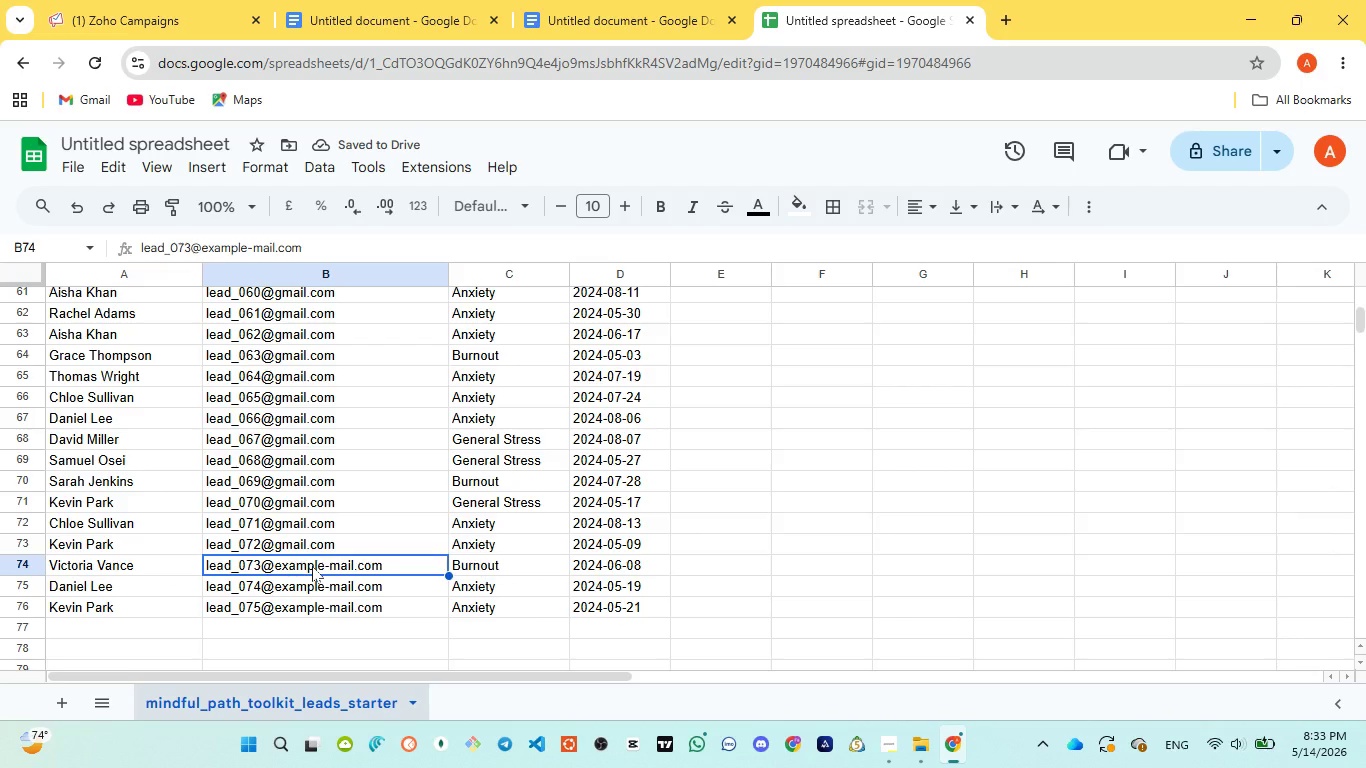 
double_click([312, 566])
 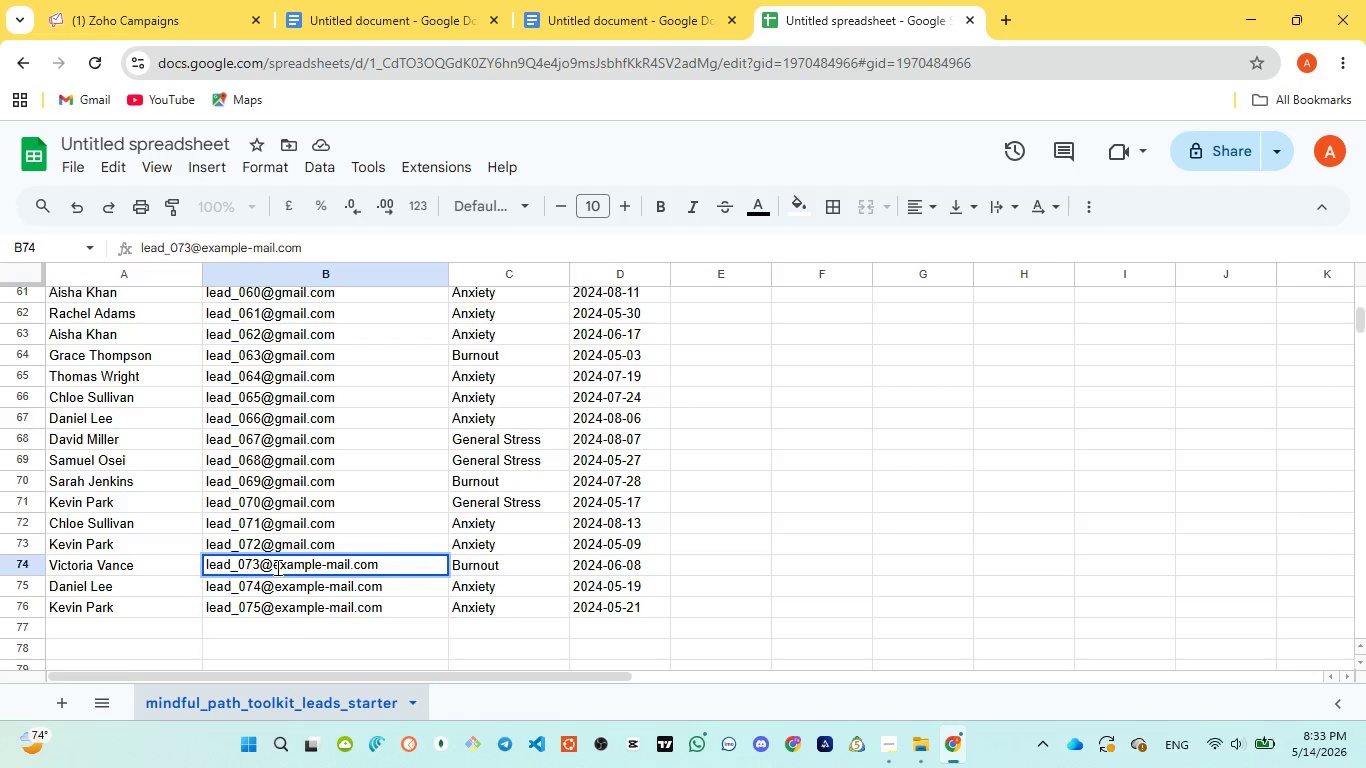 
left_click_drag(start_coordinate=[275, 565], to_coordinate=[352, 559])
 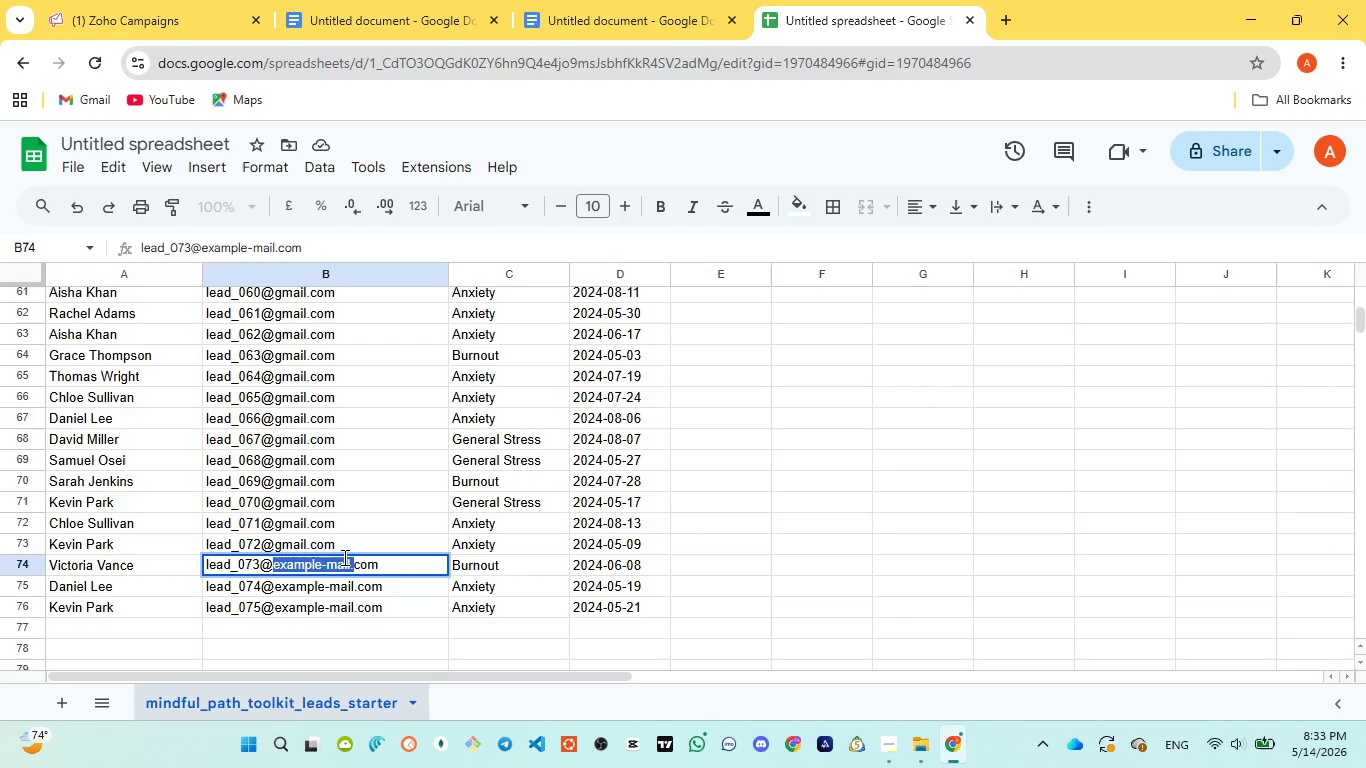 
left_click([343, 557])
 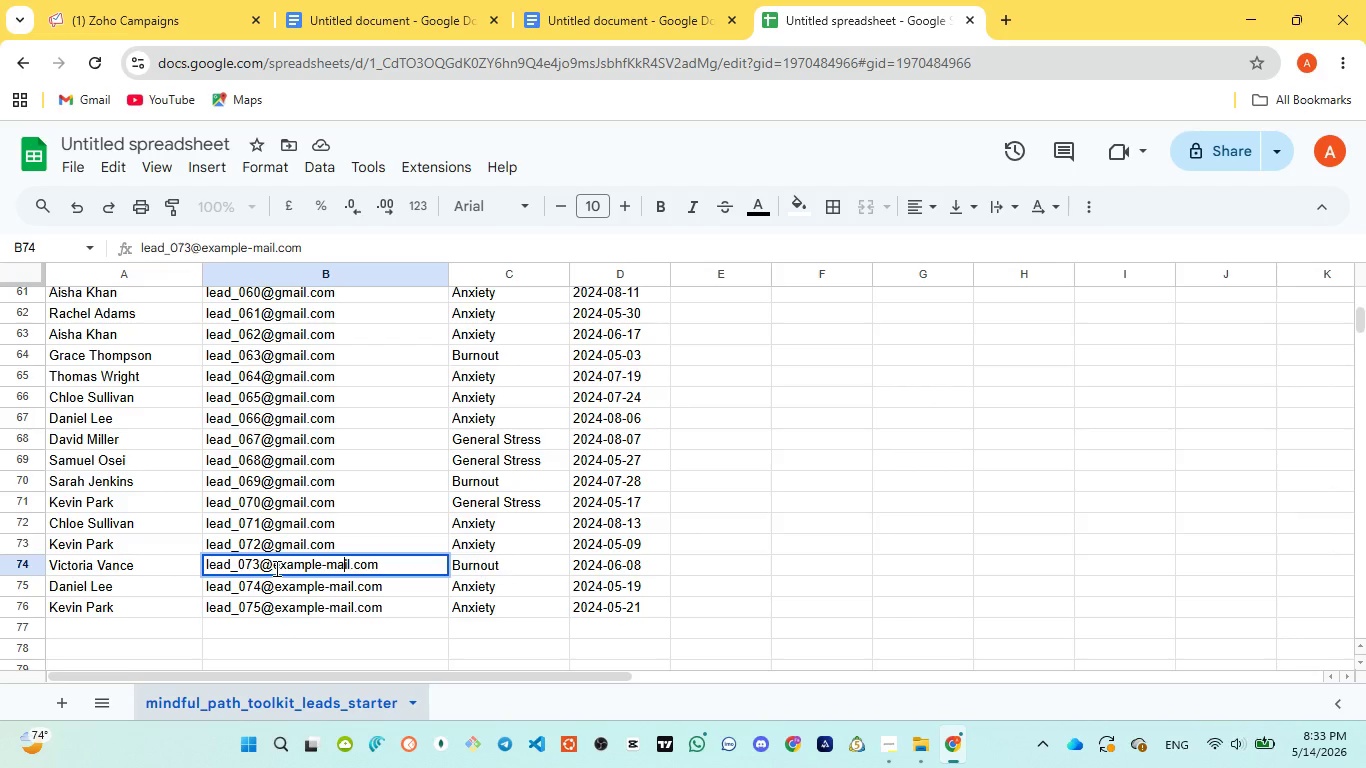 
left_click_drag(start_coordinate=[276, 568], to_coordinate=[350, 563])
 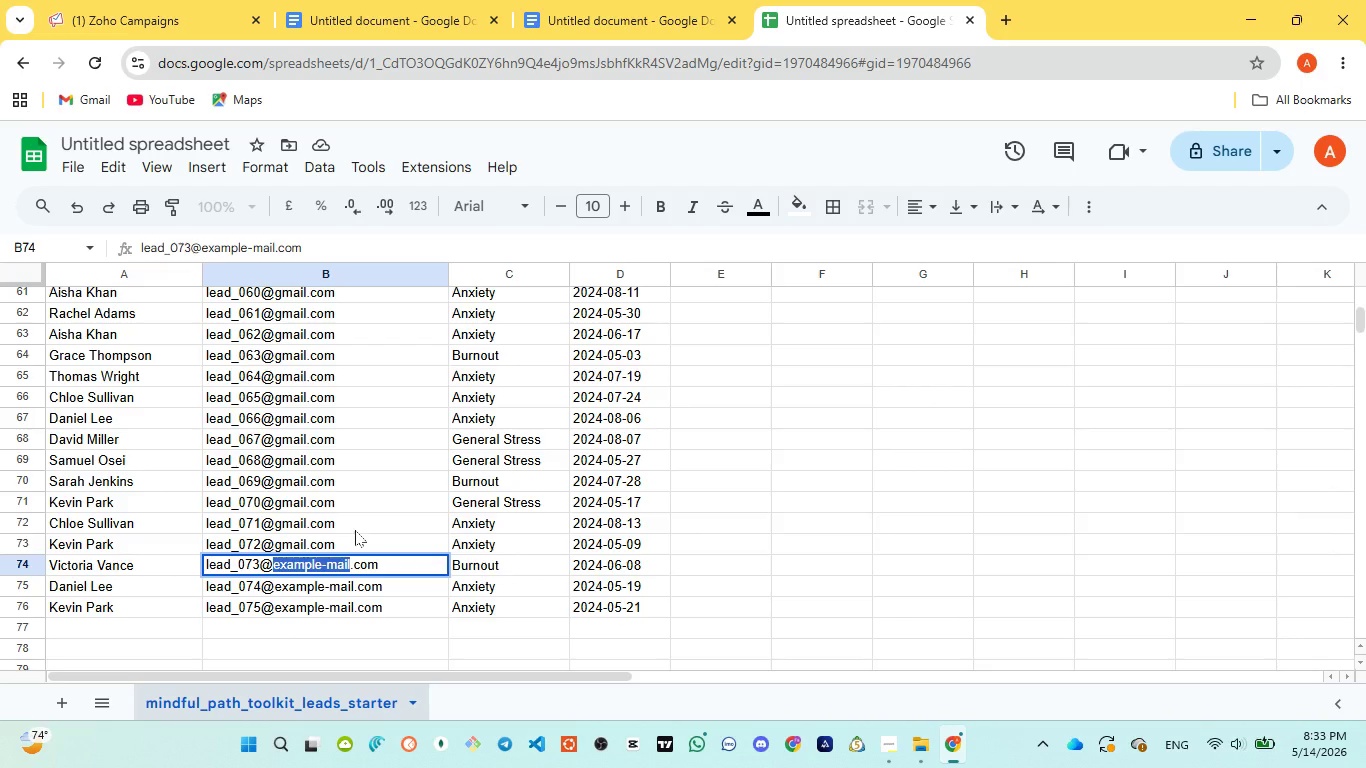 
key(Control+V)
 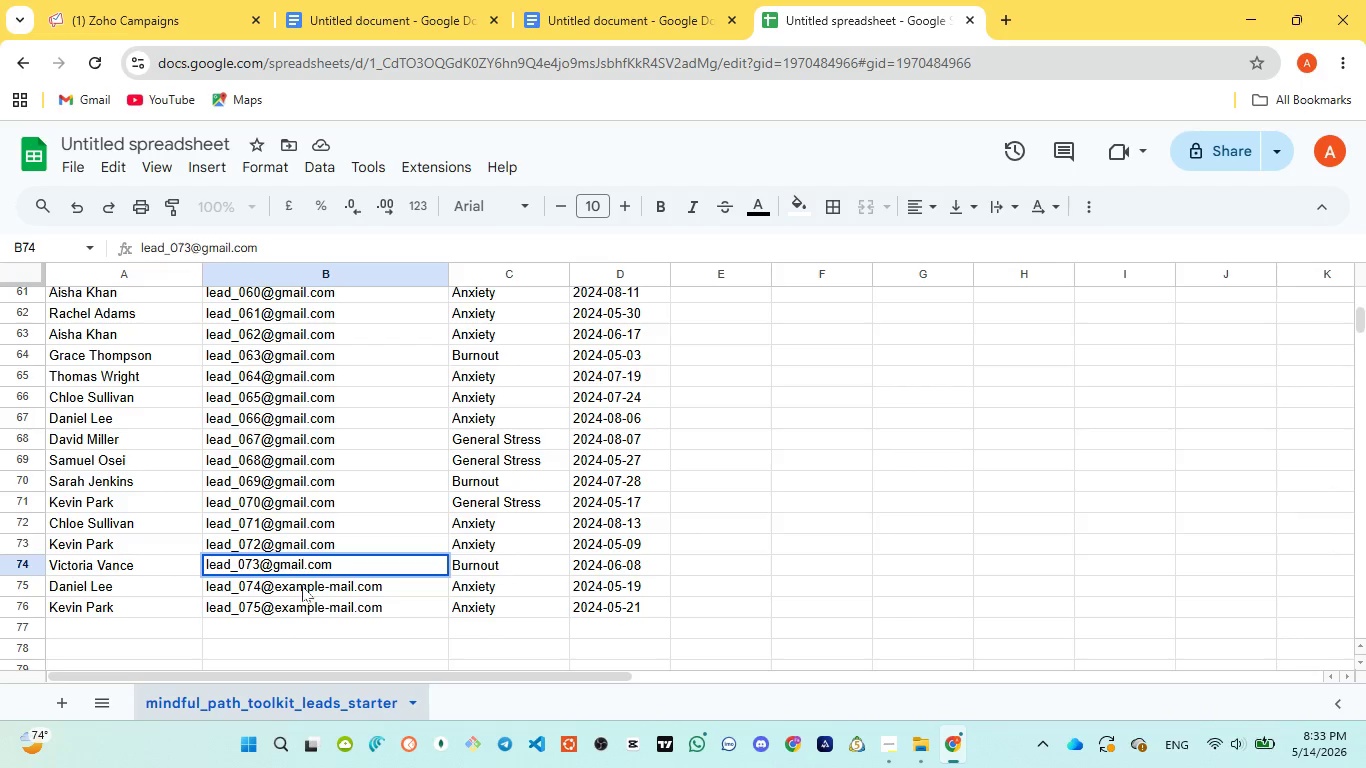 
double_click([302, 586])
 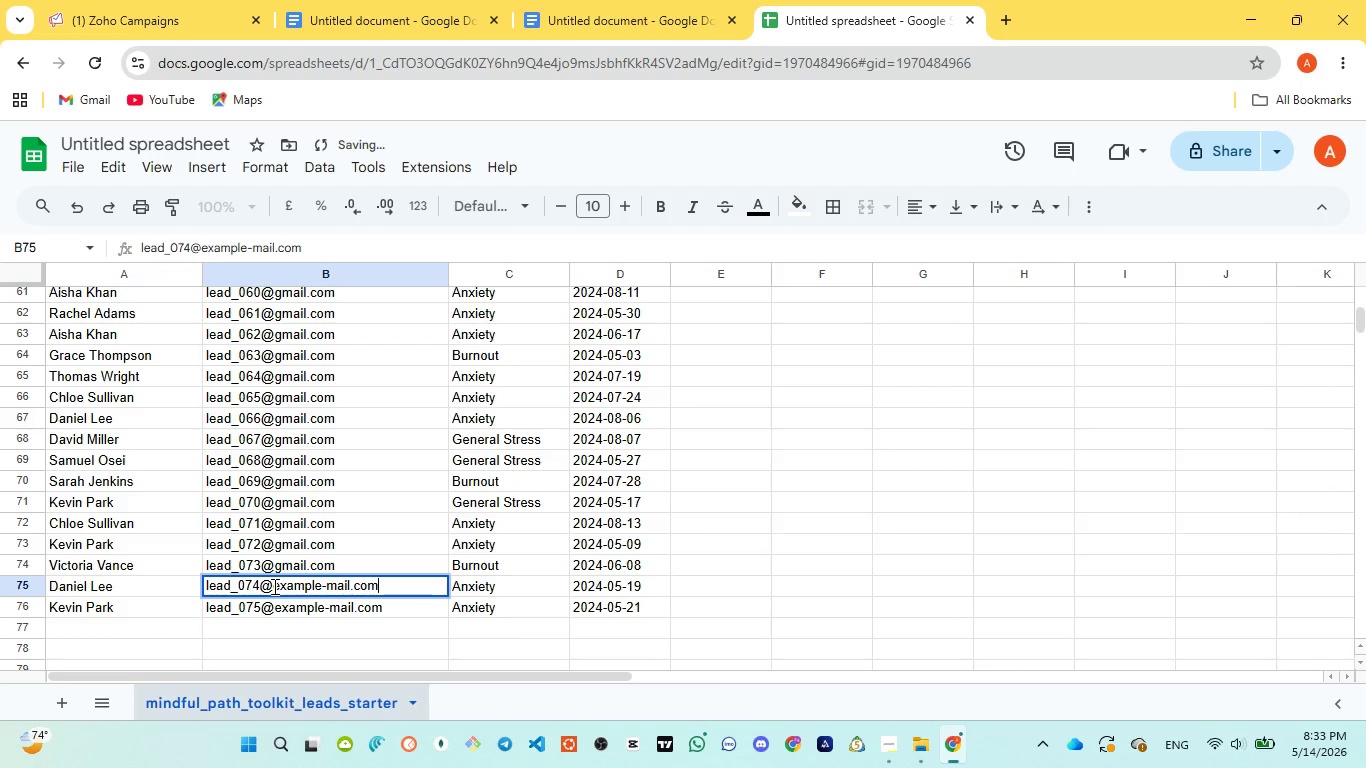 
left_click_drag(start_coordinate=[273, 586], to_coordinate=[349, 583])
 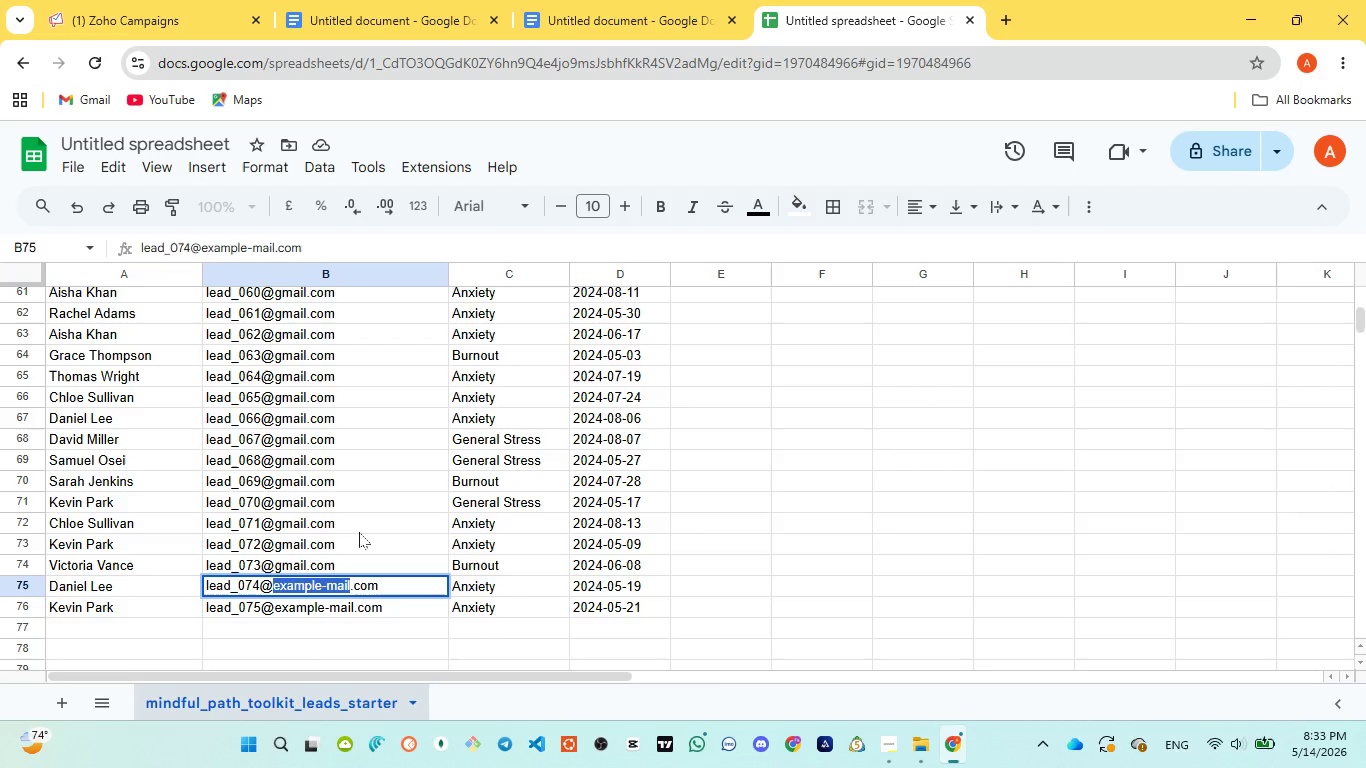 
key(Control+V)
 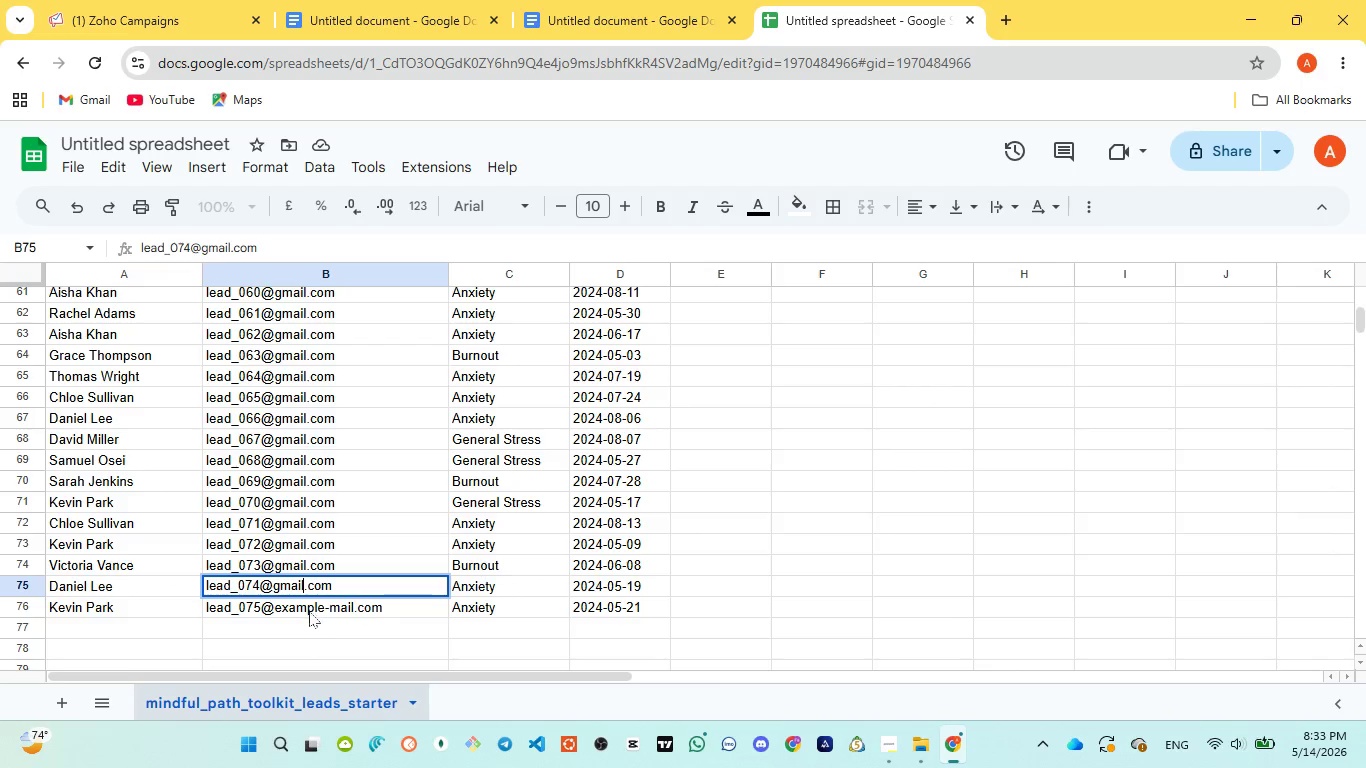 
left_click([309, 611])
 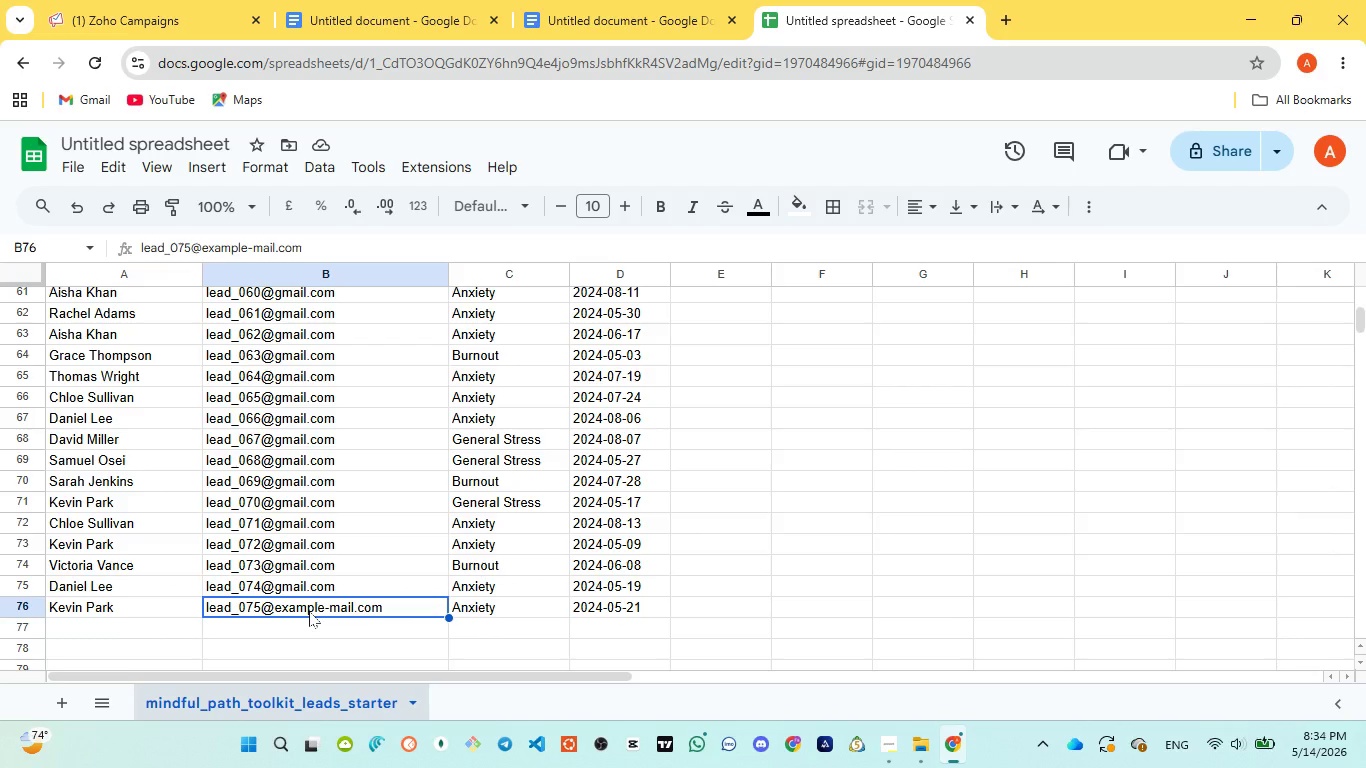 
wait(39.06)
 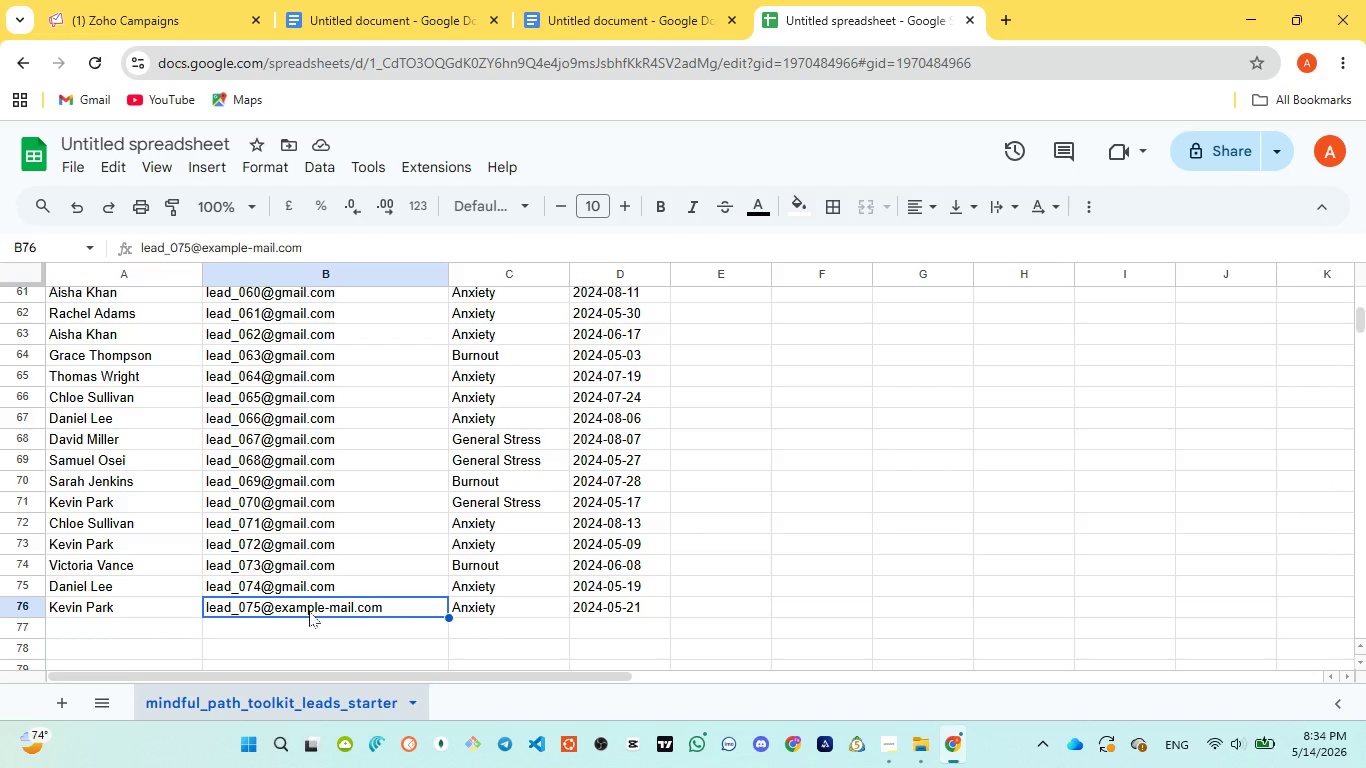 
left_click([309, 611])
 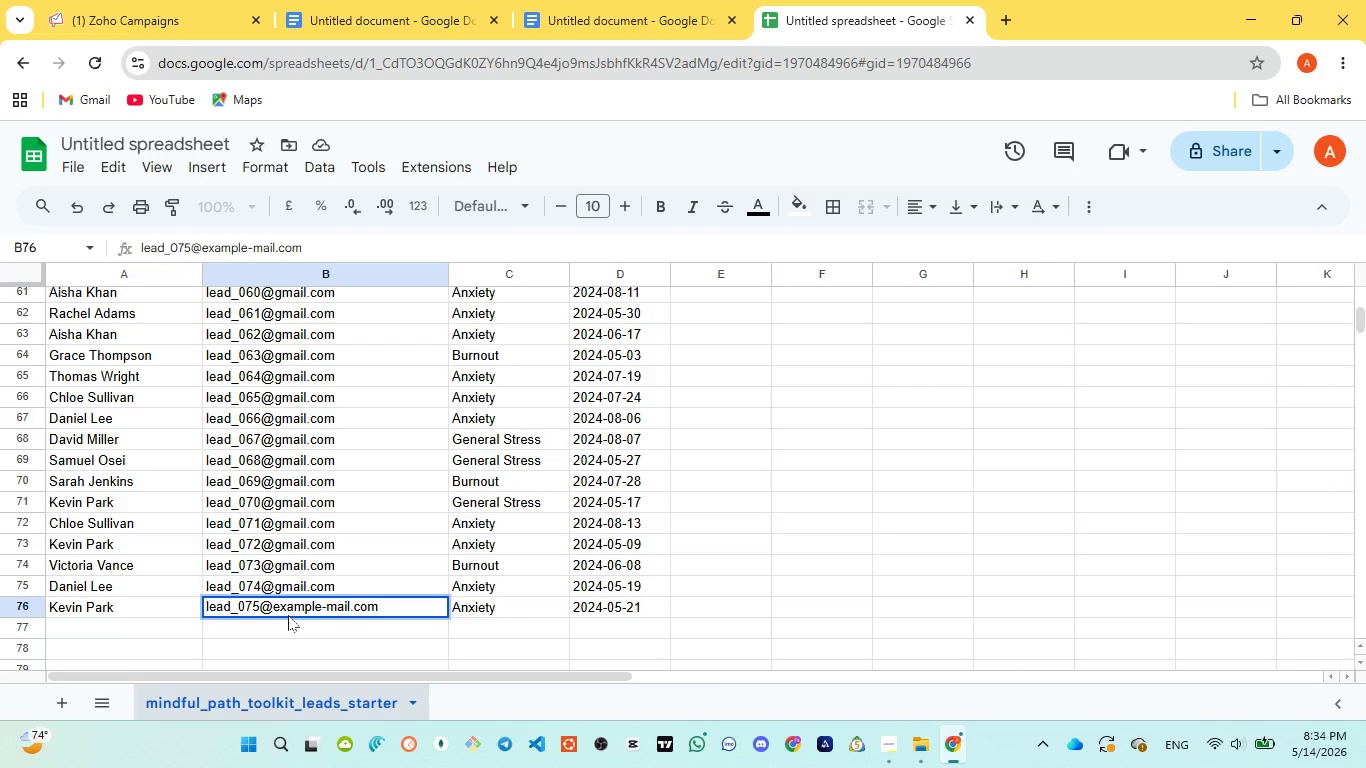 
wait(7.12)
 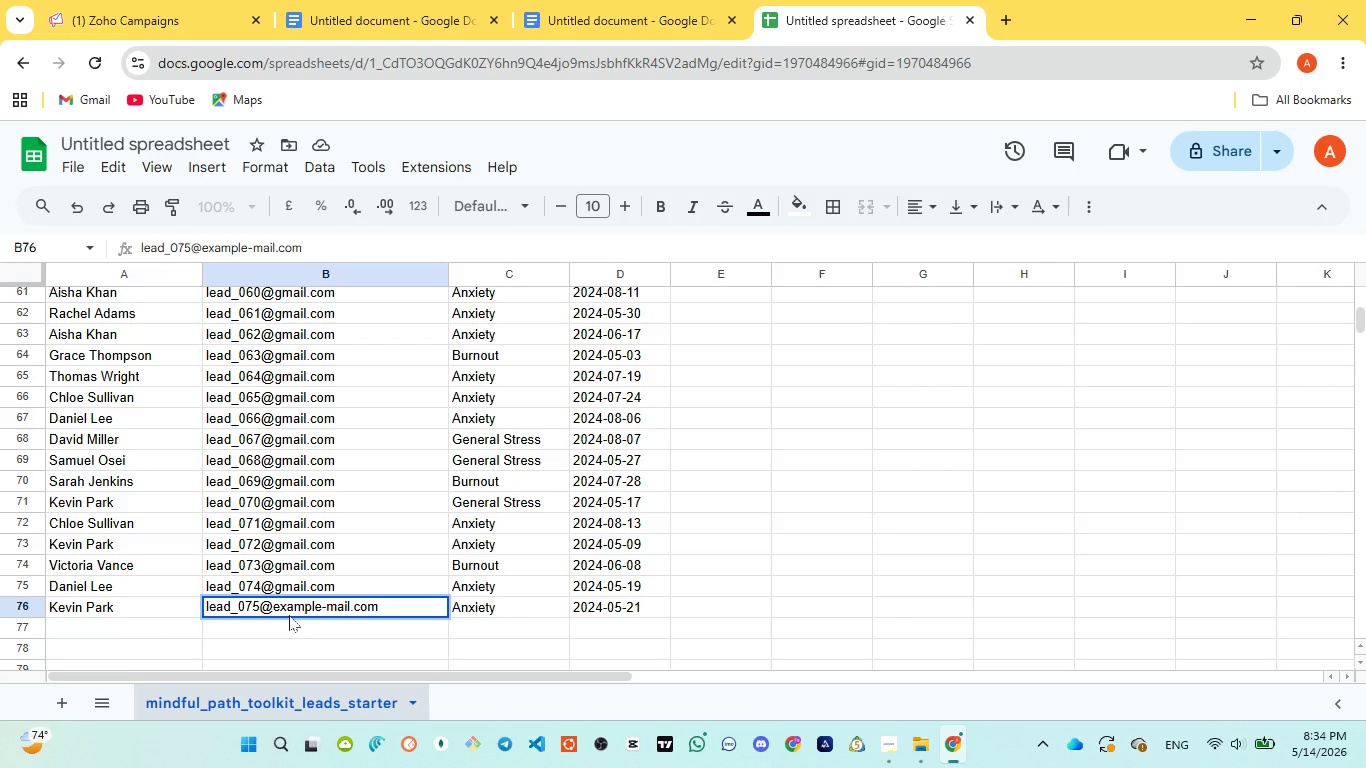 
left_click_drag(start_coordinate=[274, 610], to_coordinate=[351, 610])
 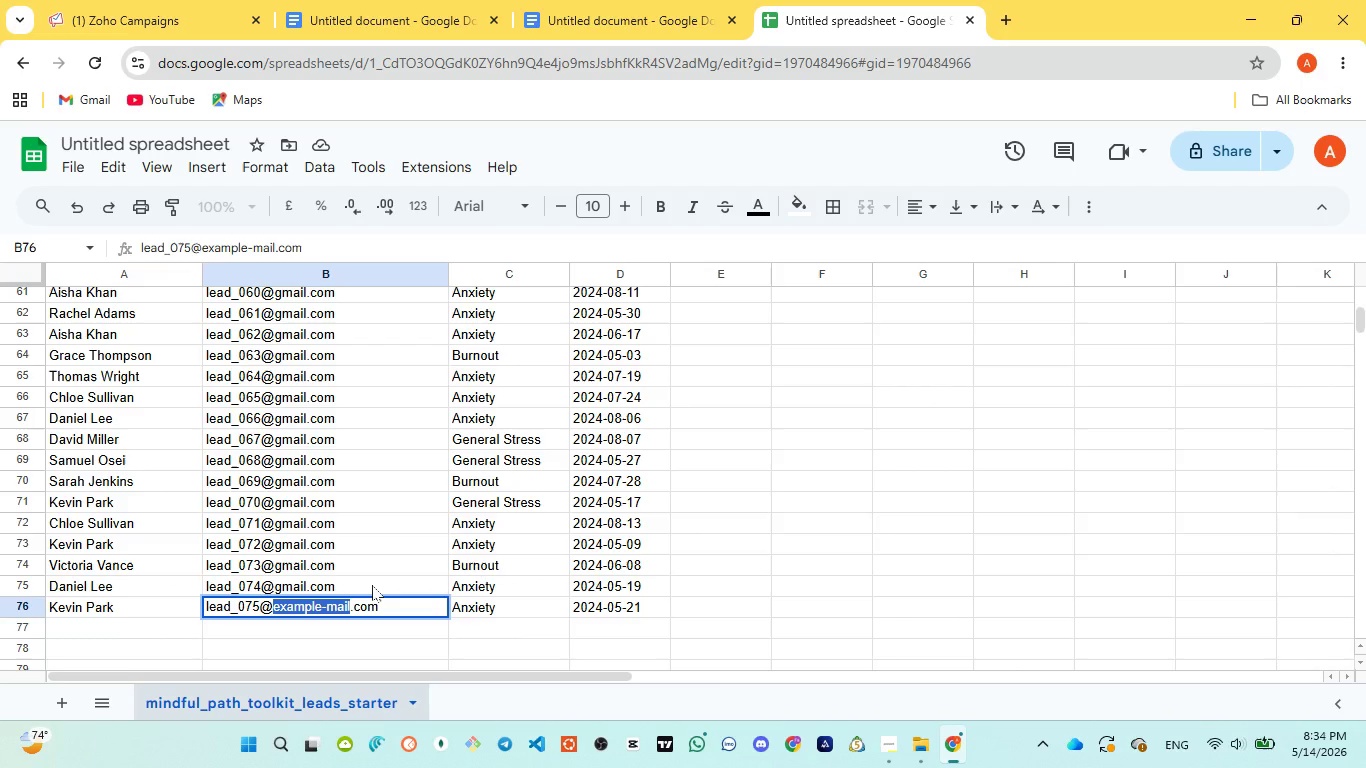 
key(Control+V)
 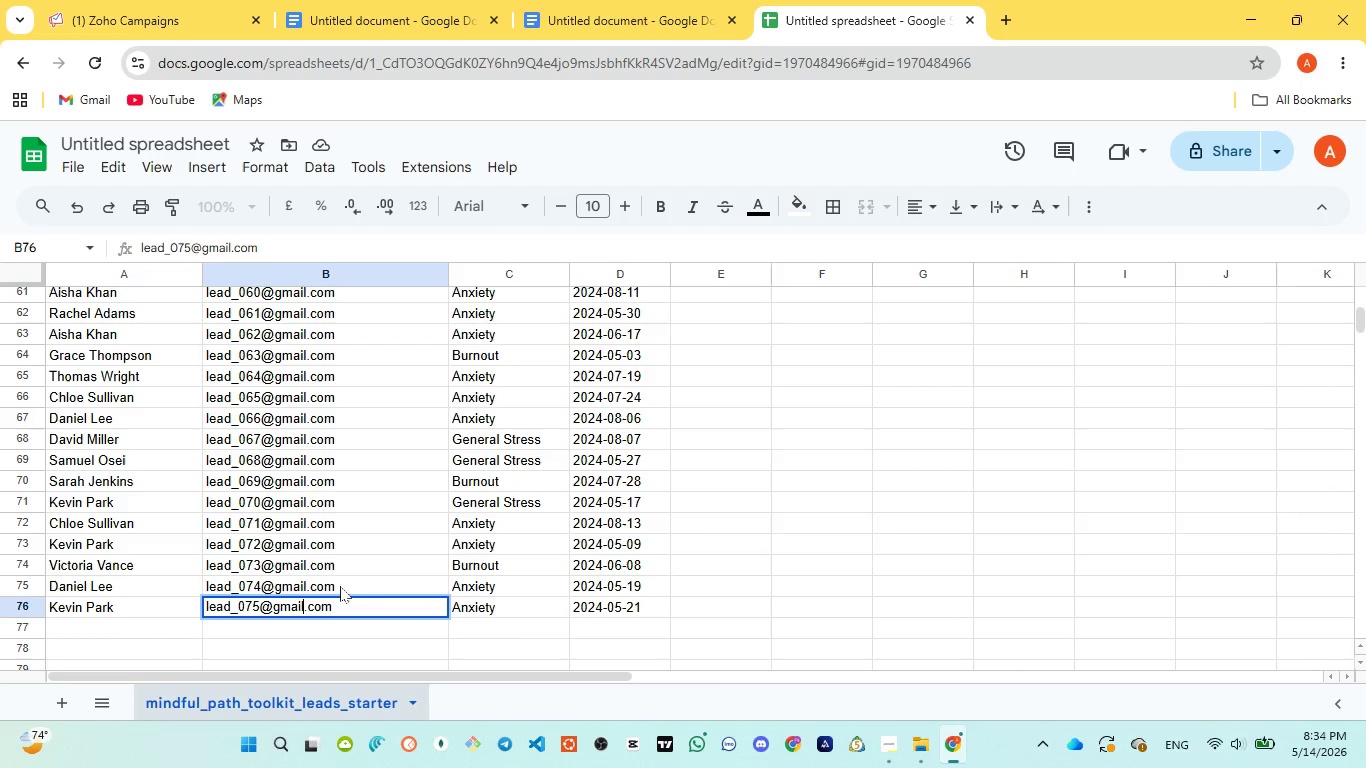 
left_click([340, 586])
 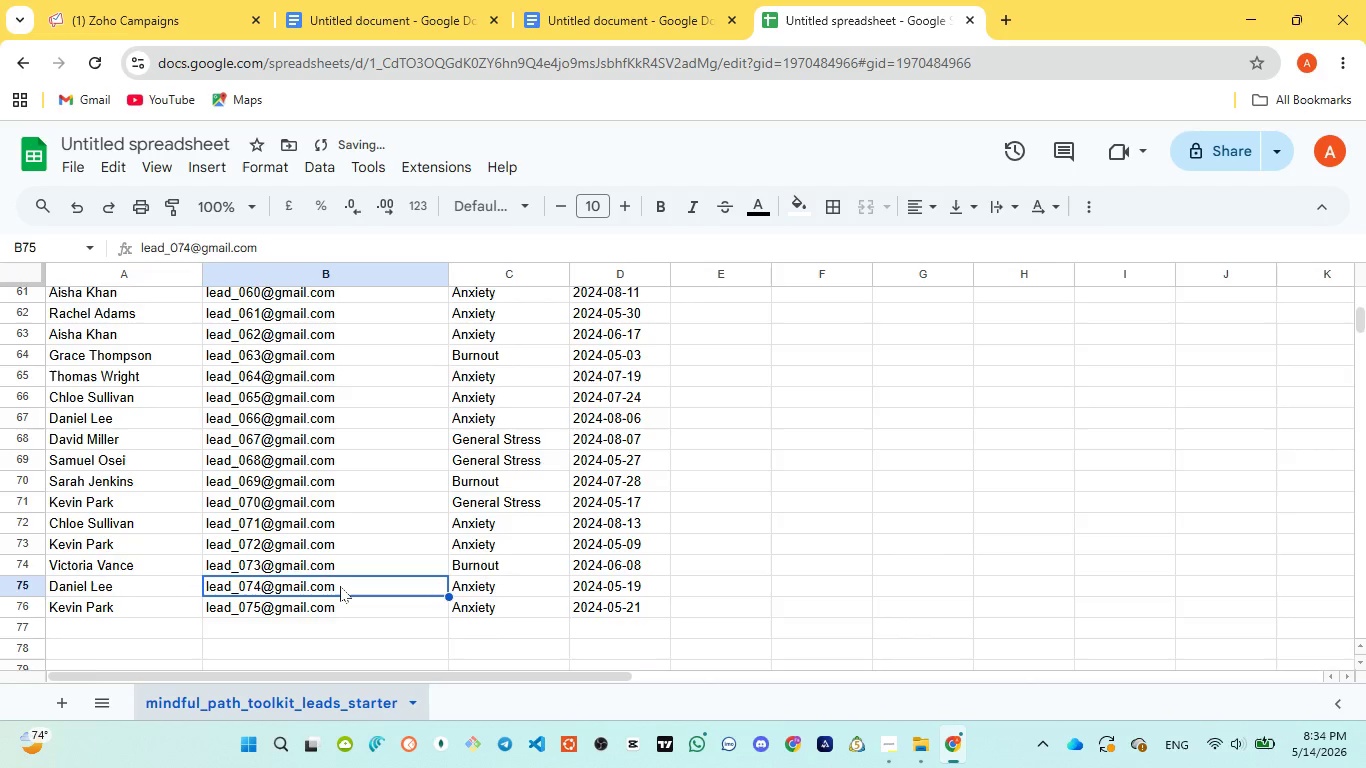 
scroll: coordinate [340, 586], scroll_direction: up, amount: 3.0
 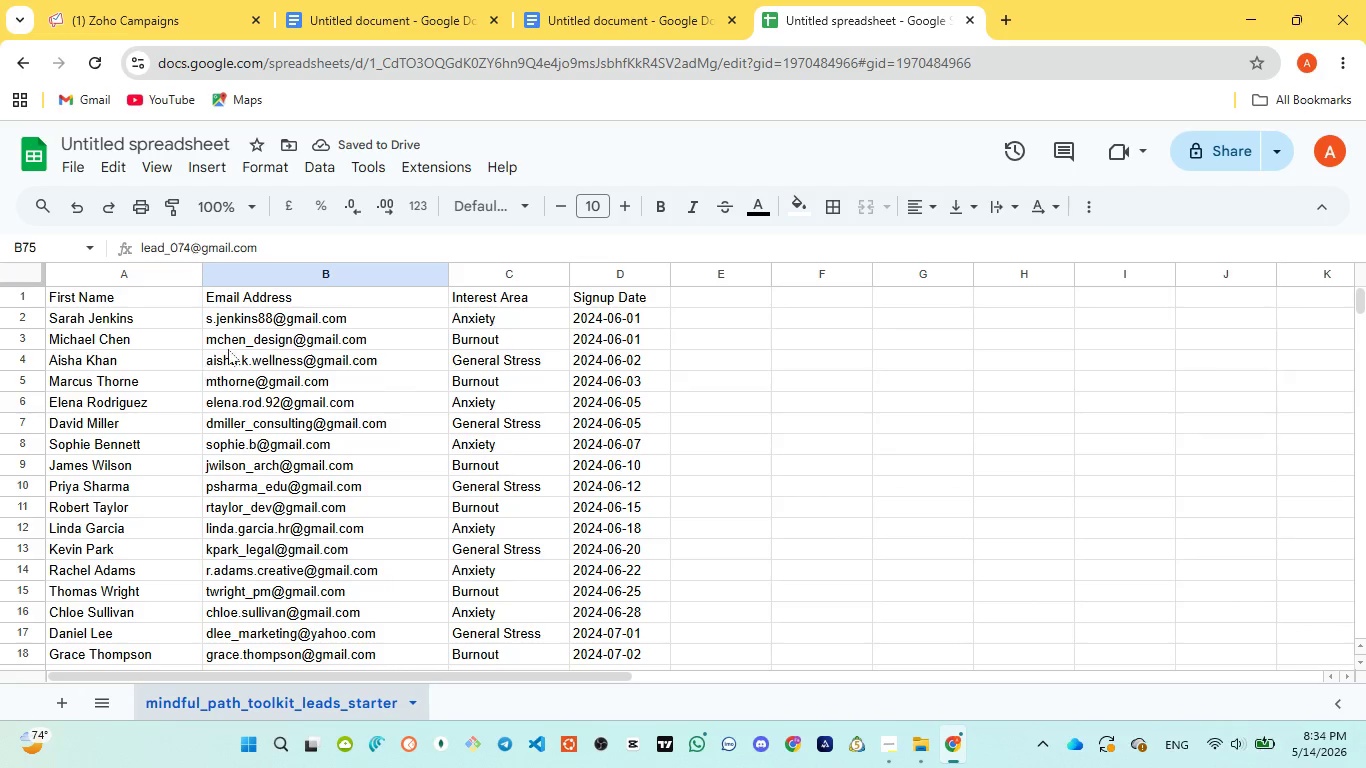 
double_click([253, 321])
 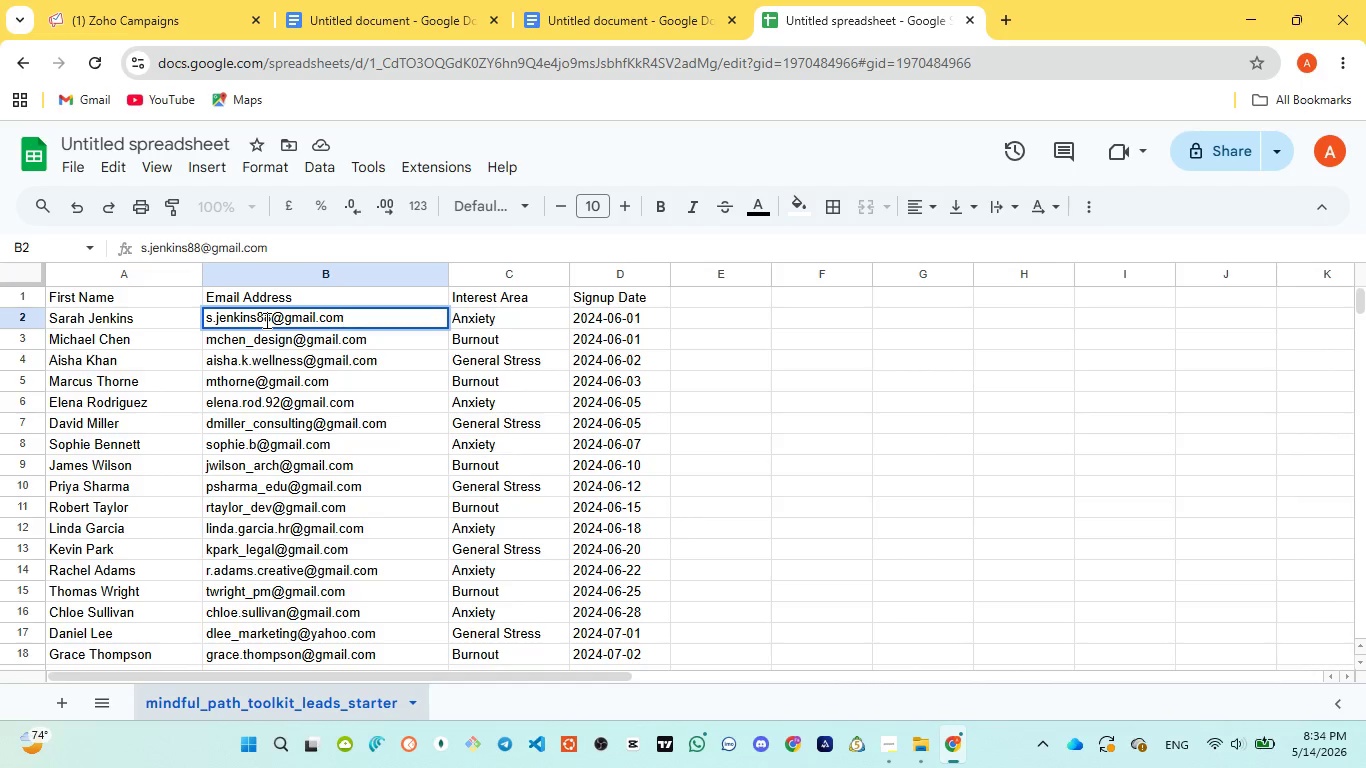 
left_click([265, 320])
 